 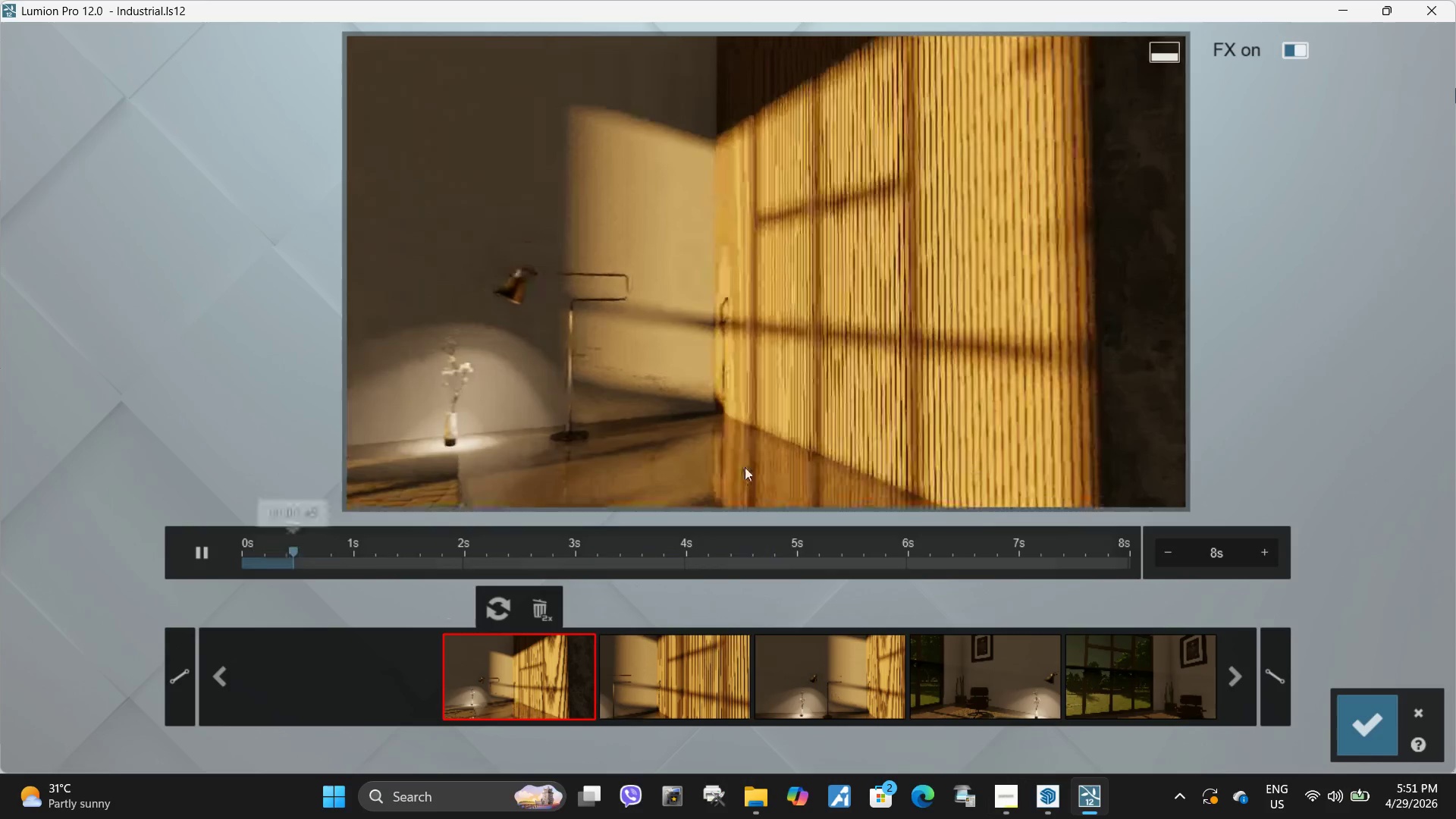 
double_click([550, 616])
 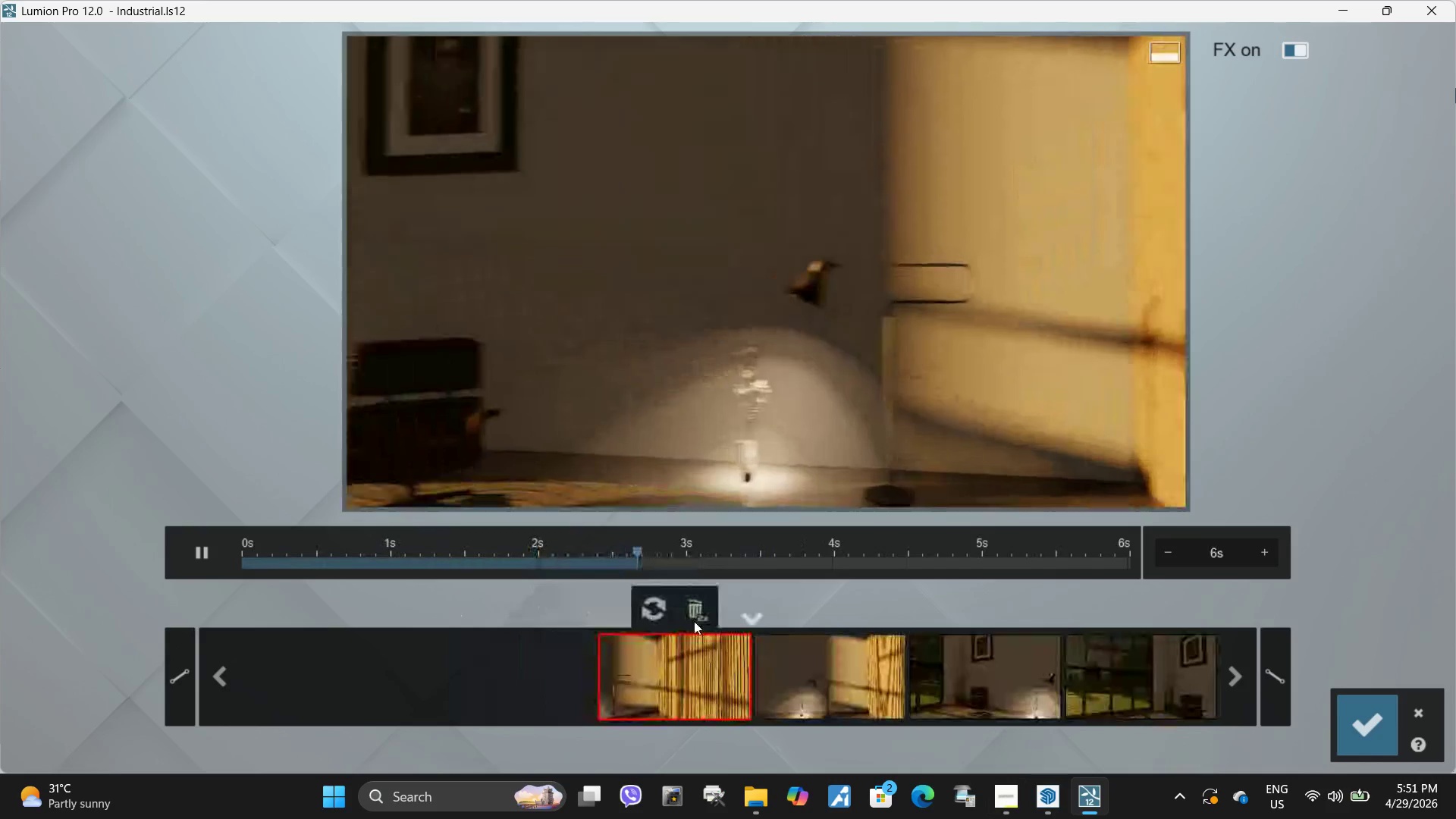 
double_click([695, 619])
 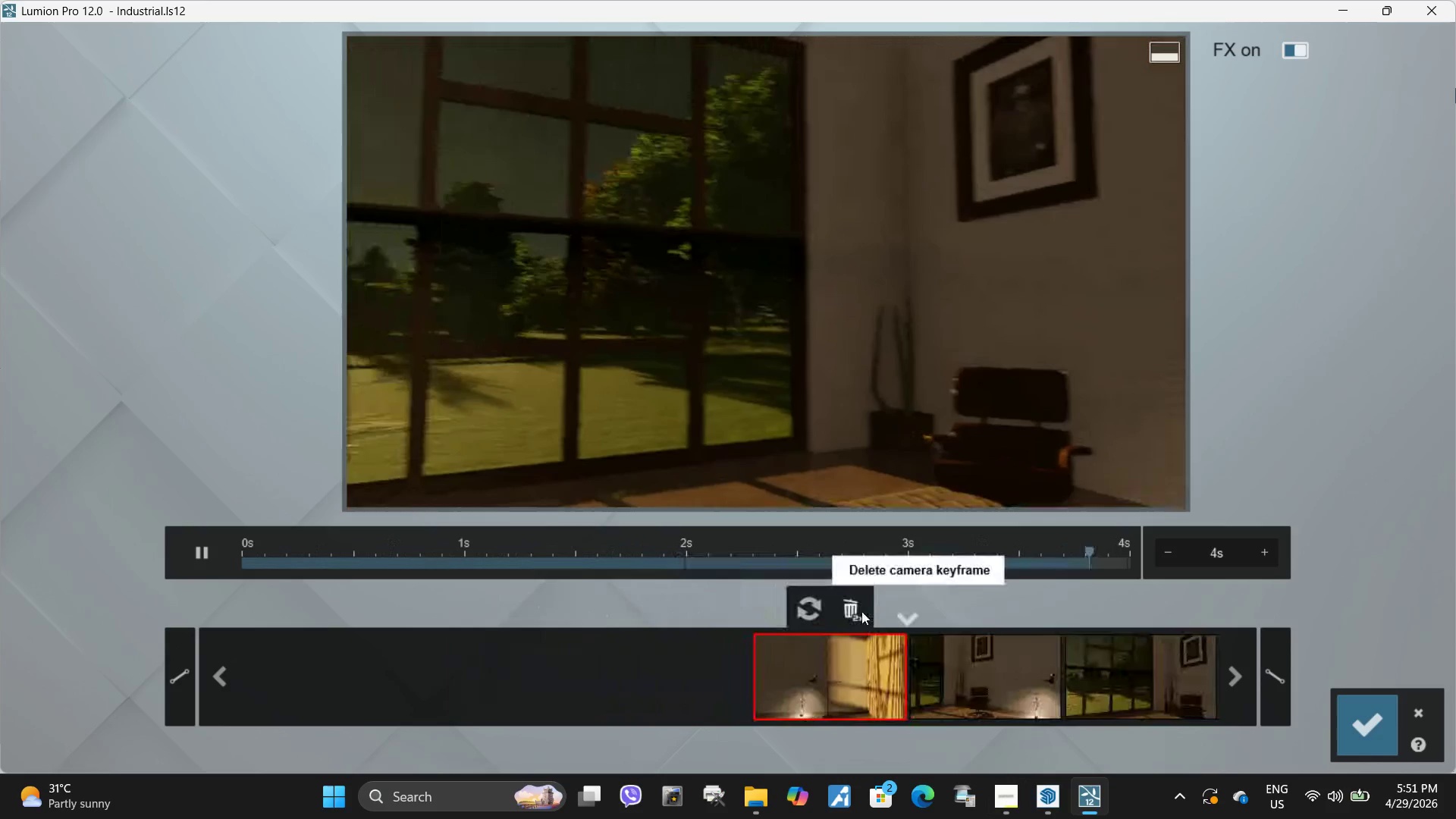 
left_click([861, 611])
 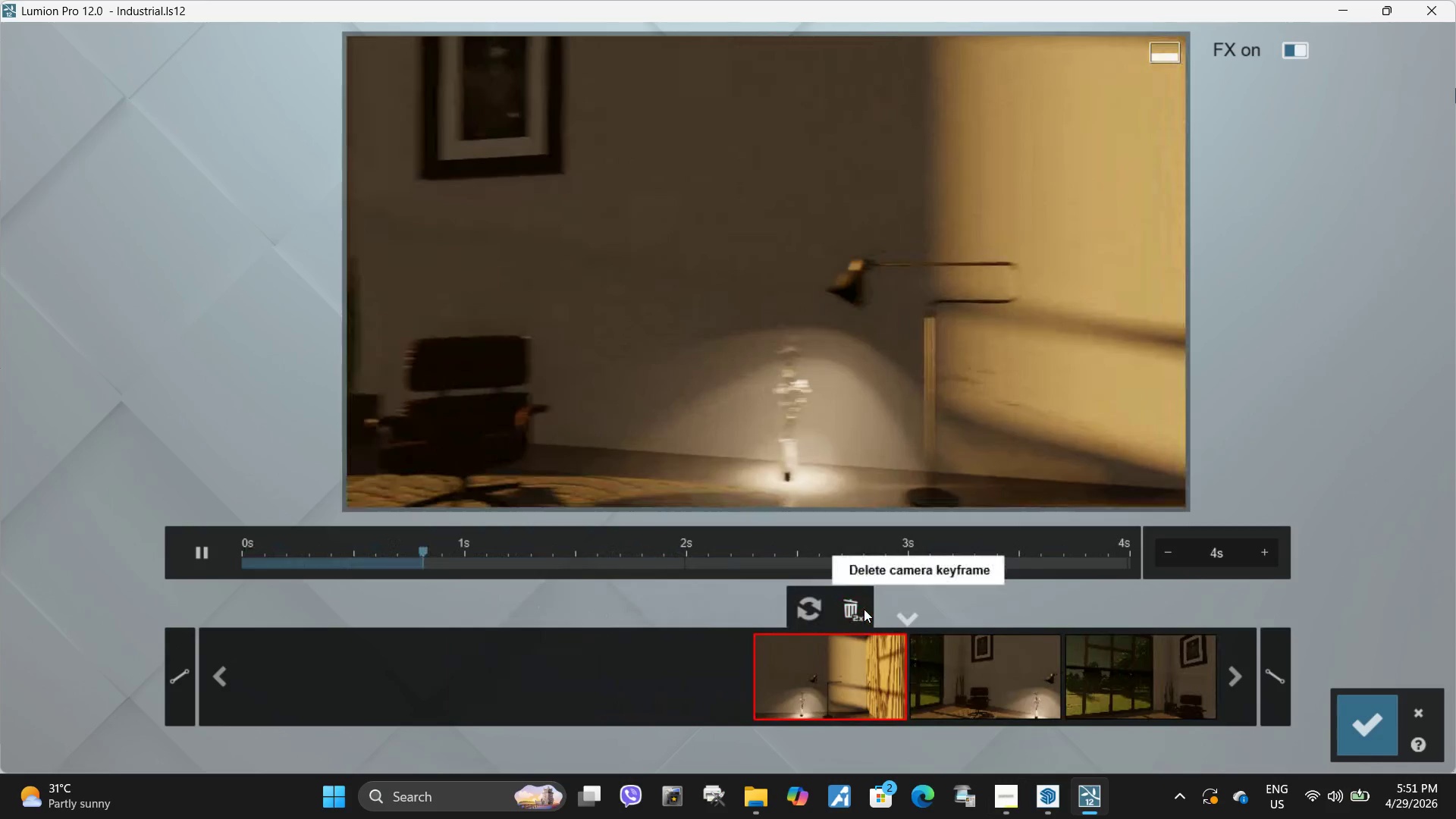 
double_click([864, 609])
 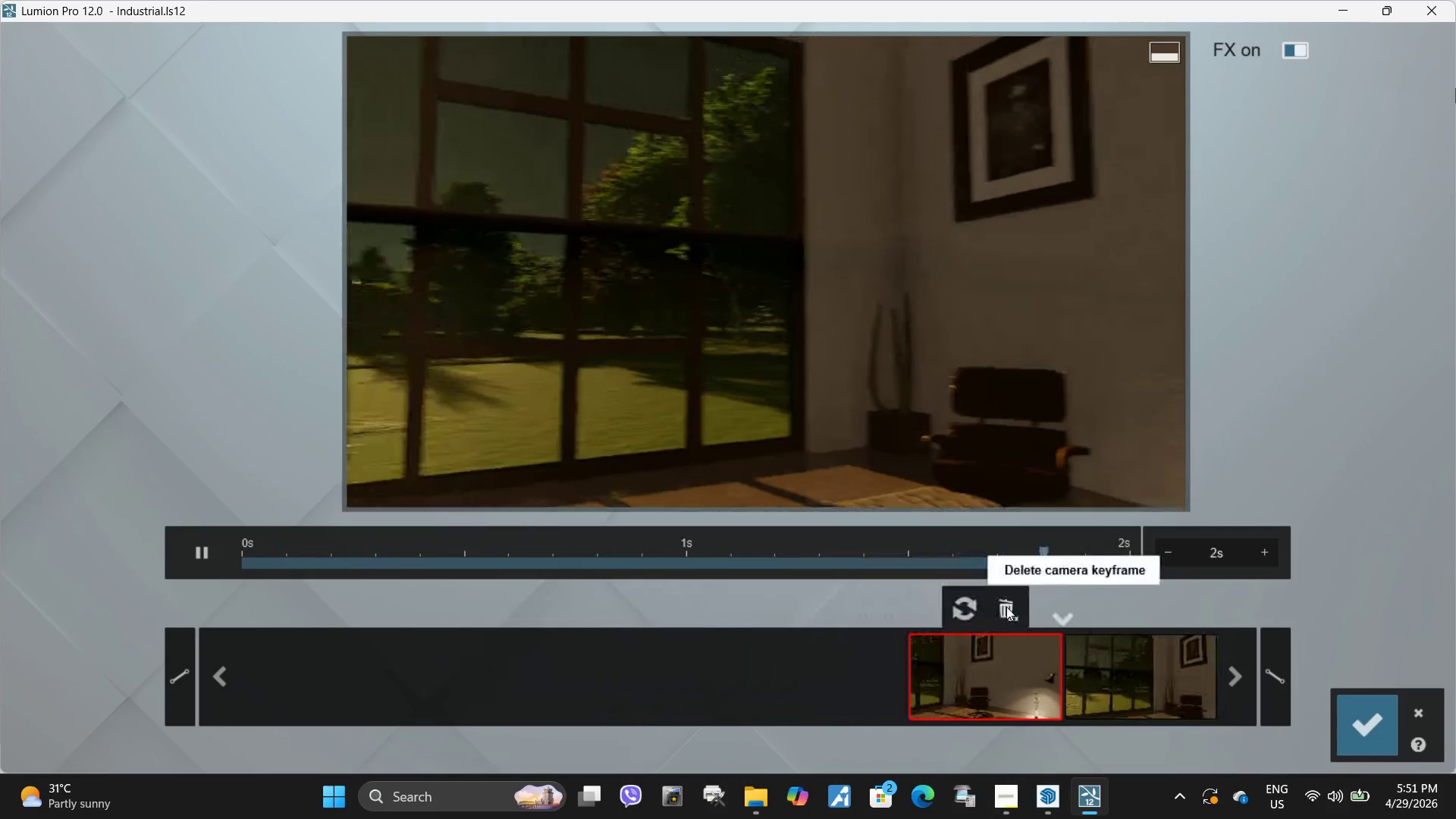 
double_click([1006, 607])
 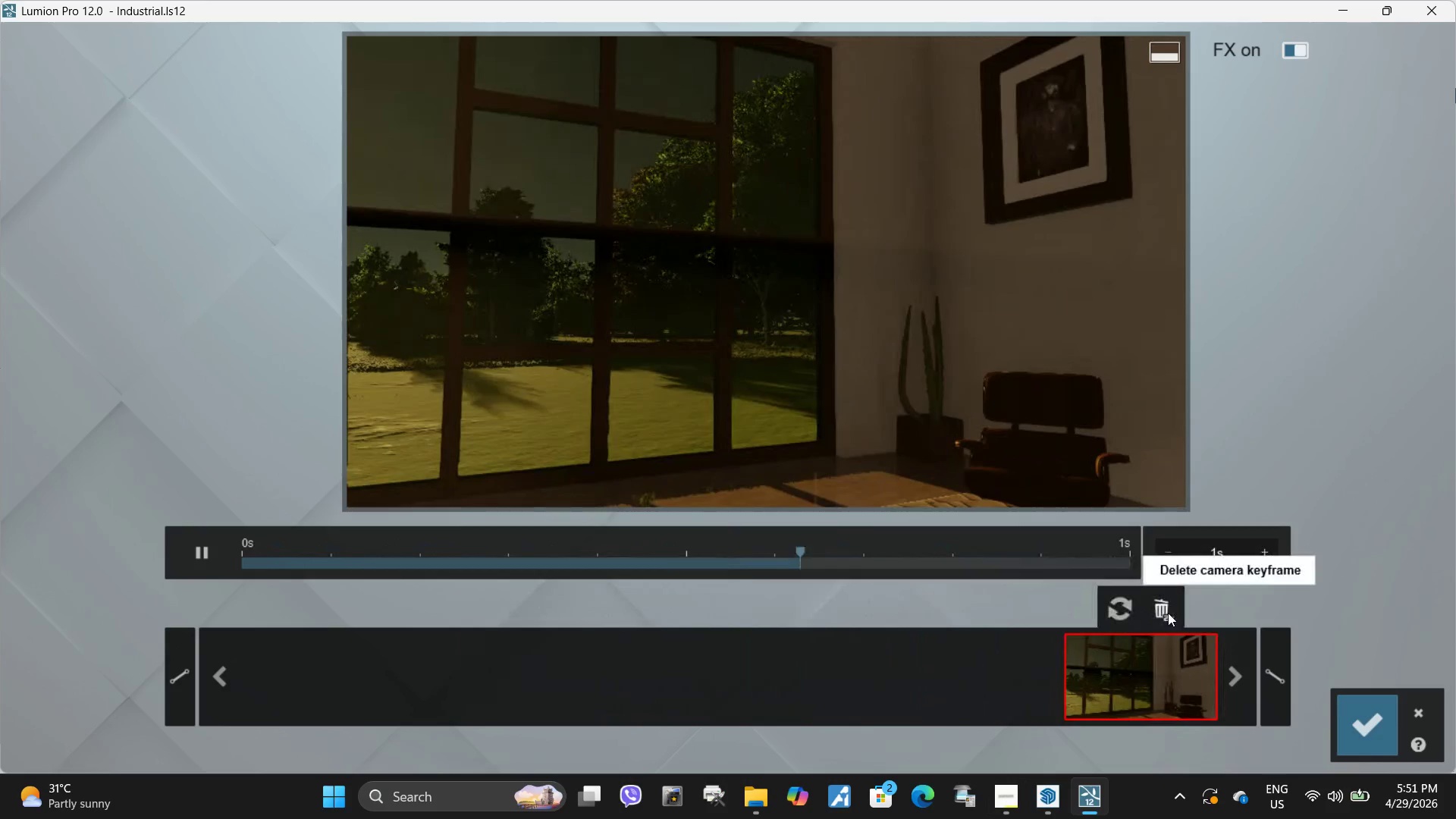 
double_click([1167, 613])
 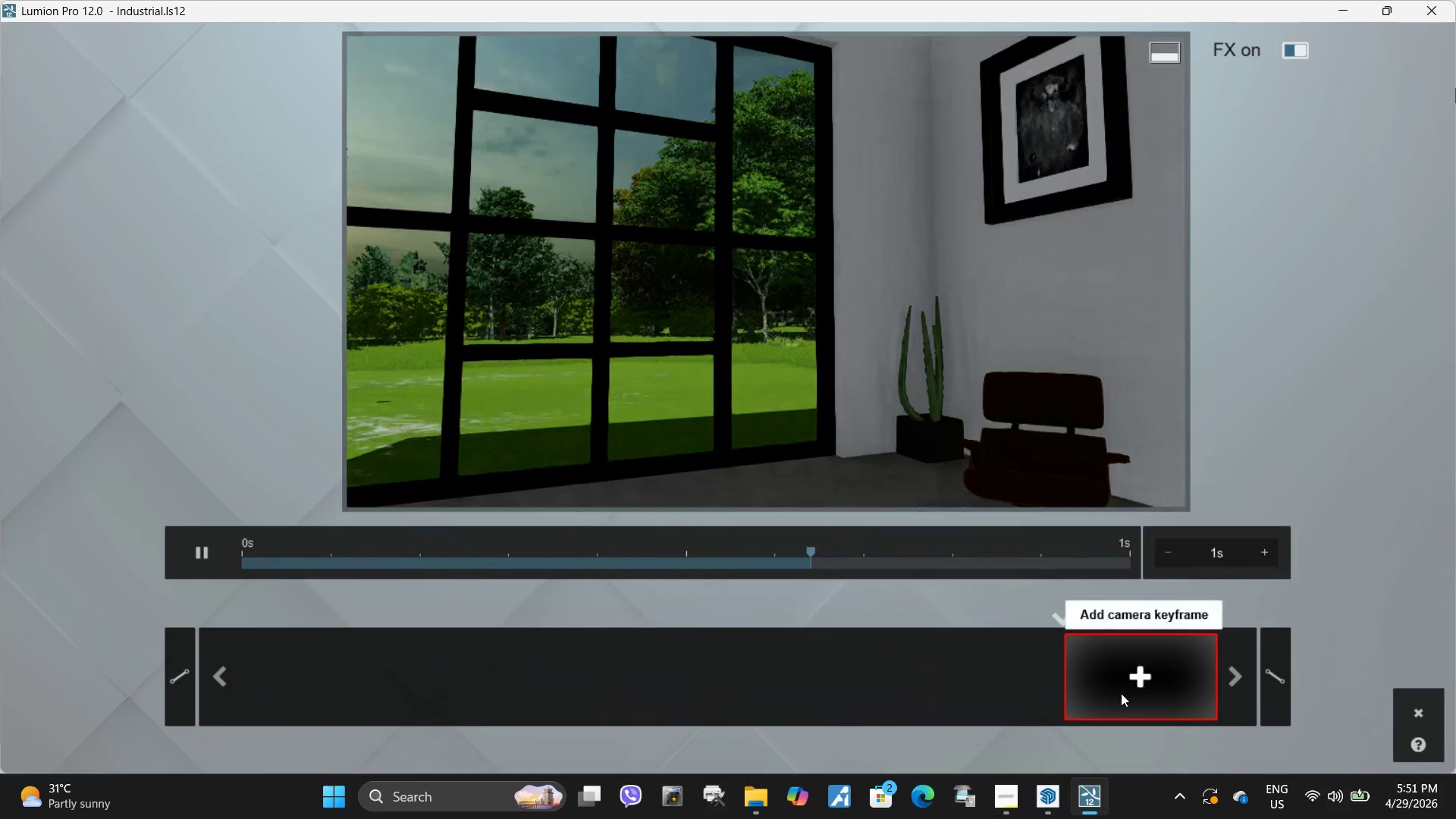 
left_click([1127, 676])
 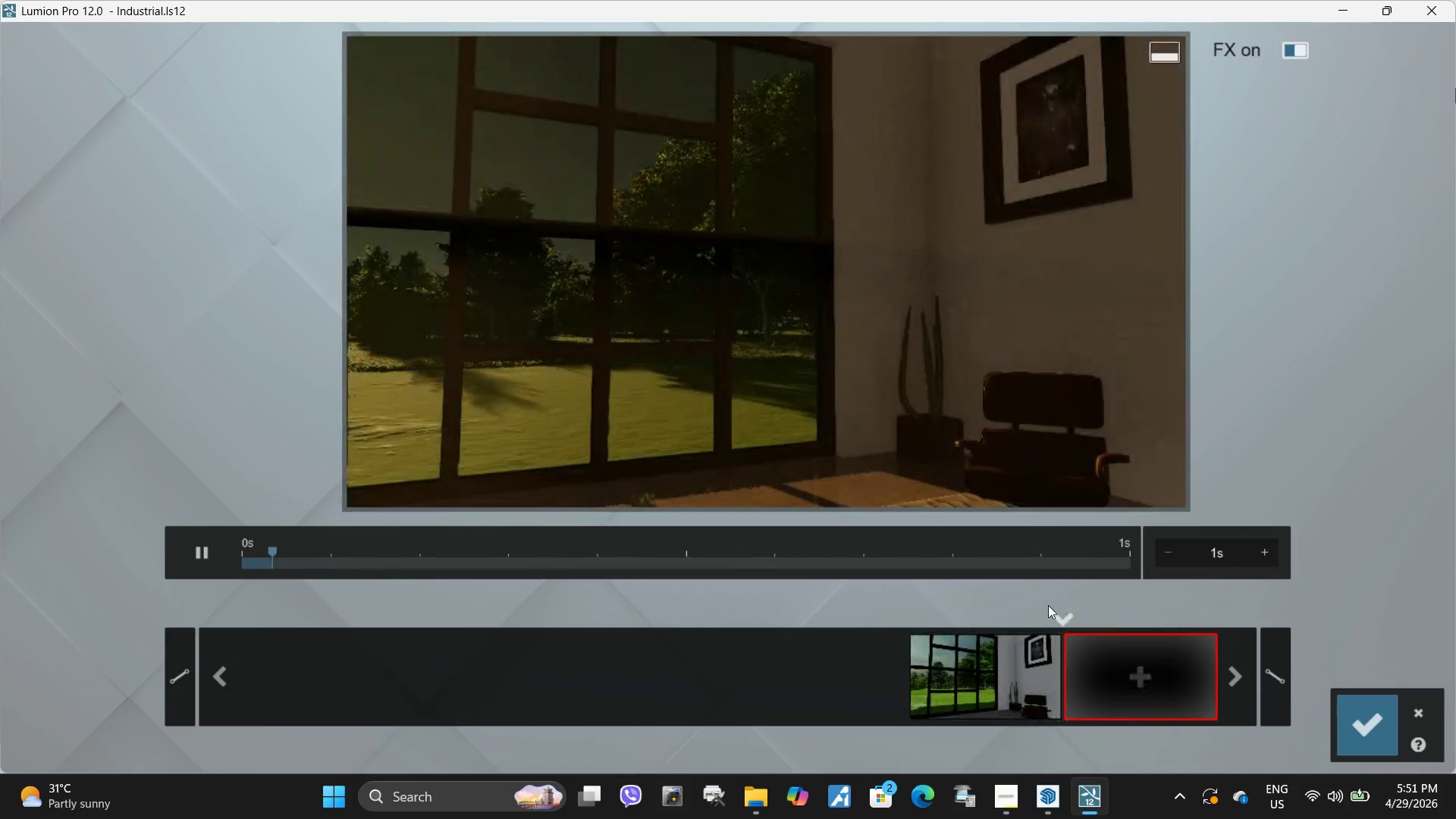 
left_click([995, 688])
 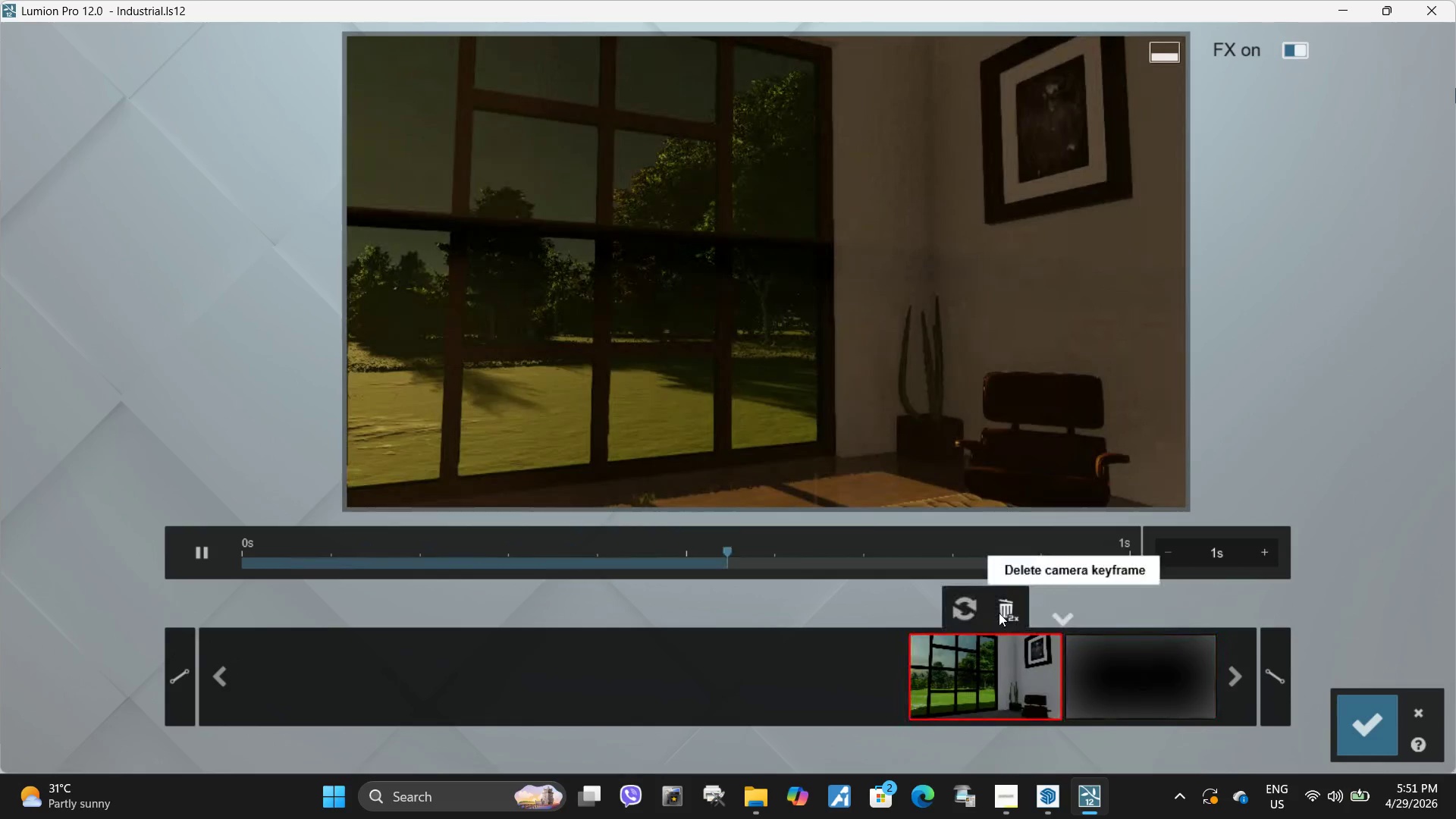 
left_click([999, 613])
 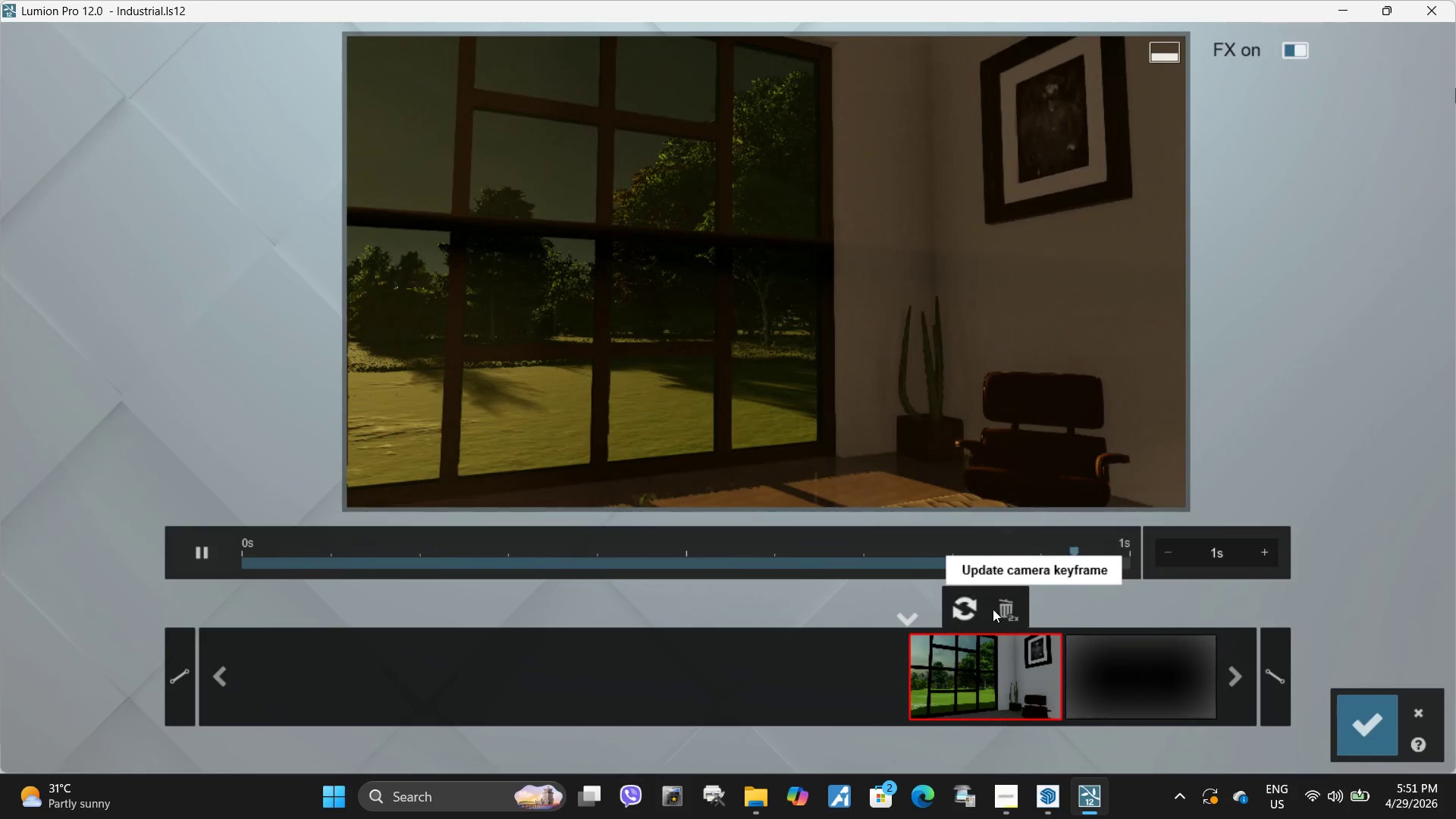 
double_click([1015, 609])
 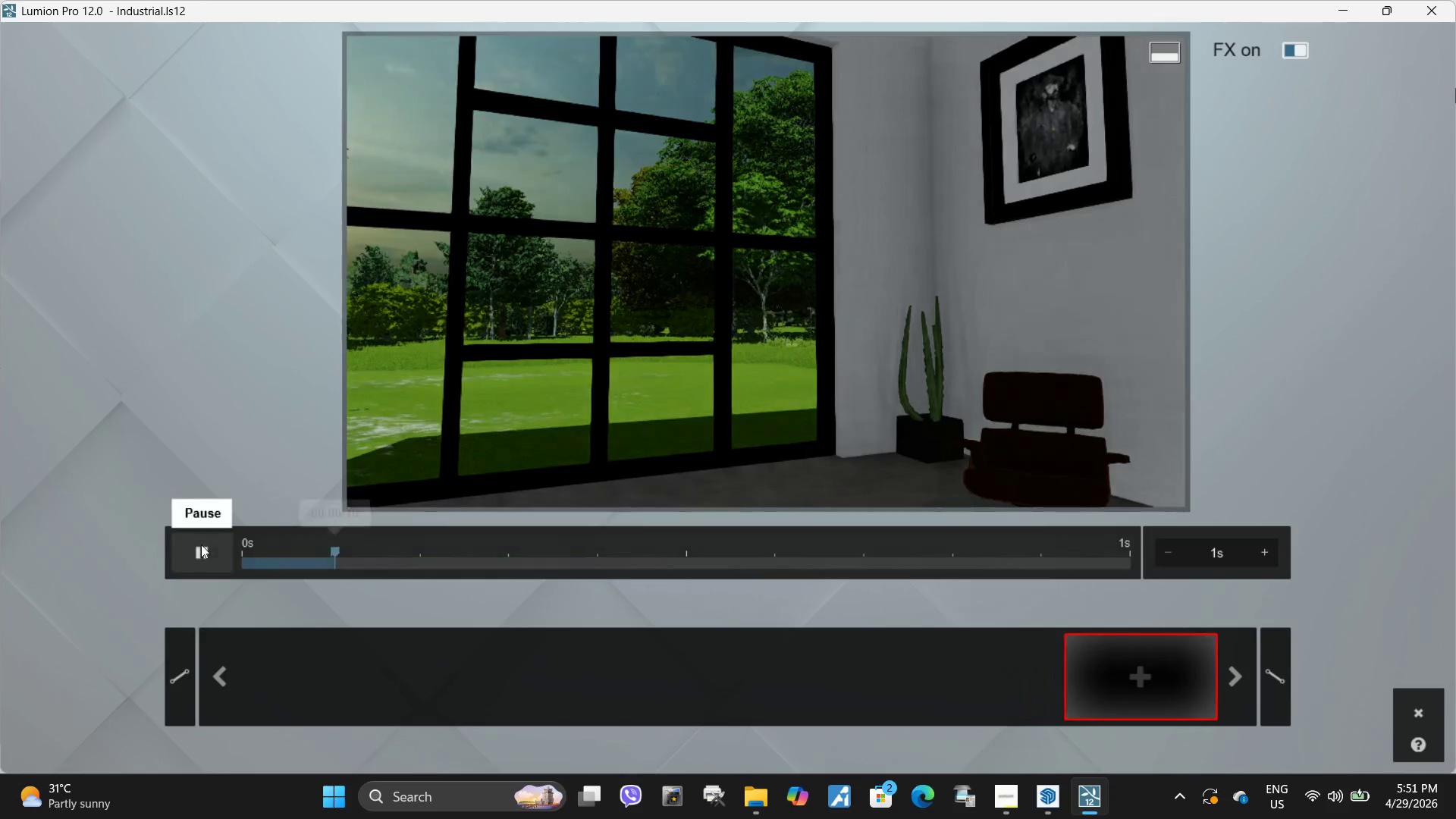 
left_click([200, 544])
 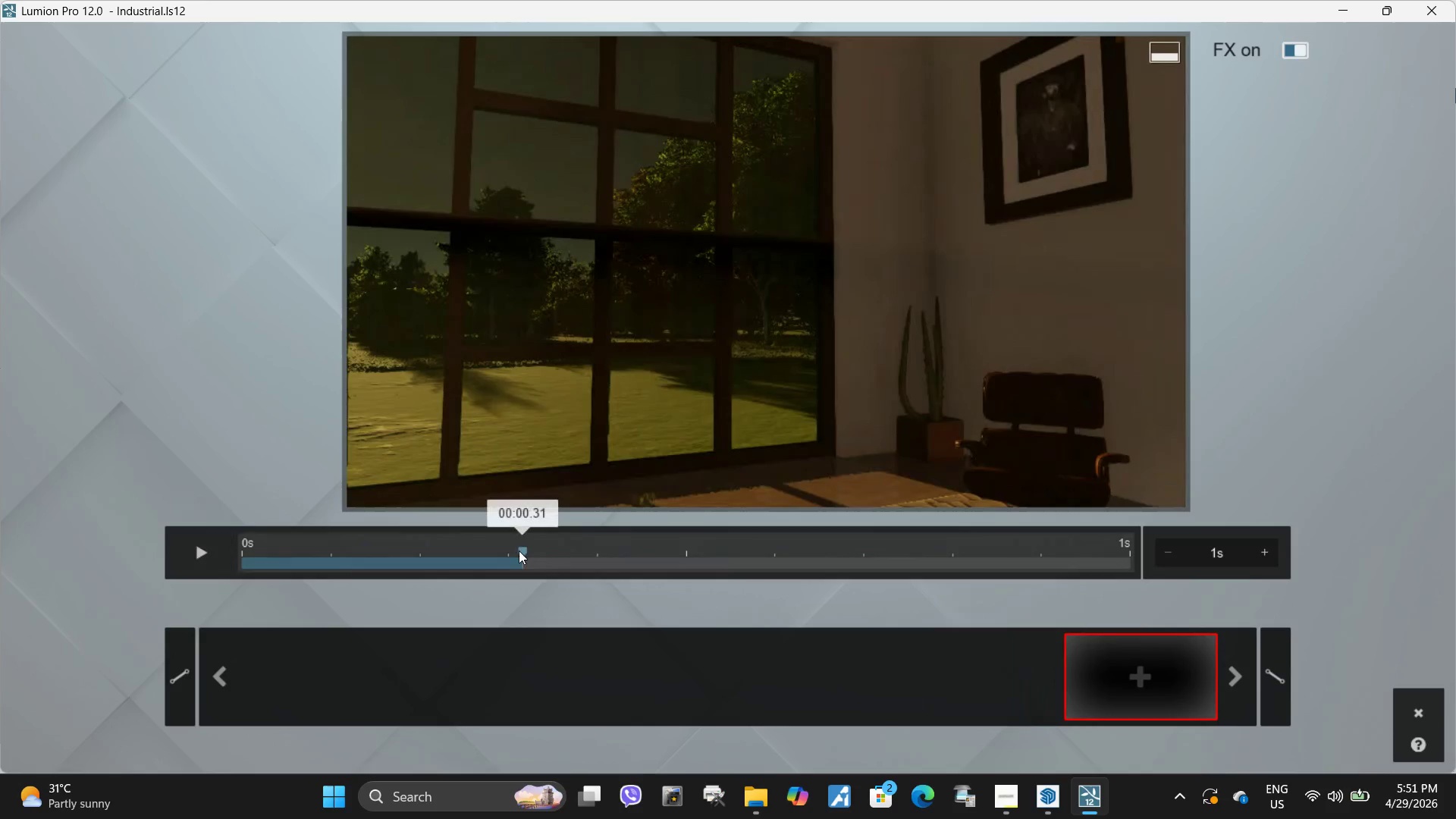 
left_click_drag(start_coordinate=[522, 551], to_coordinate=[212, 549])
 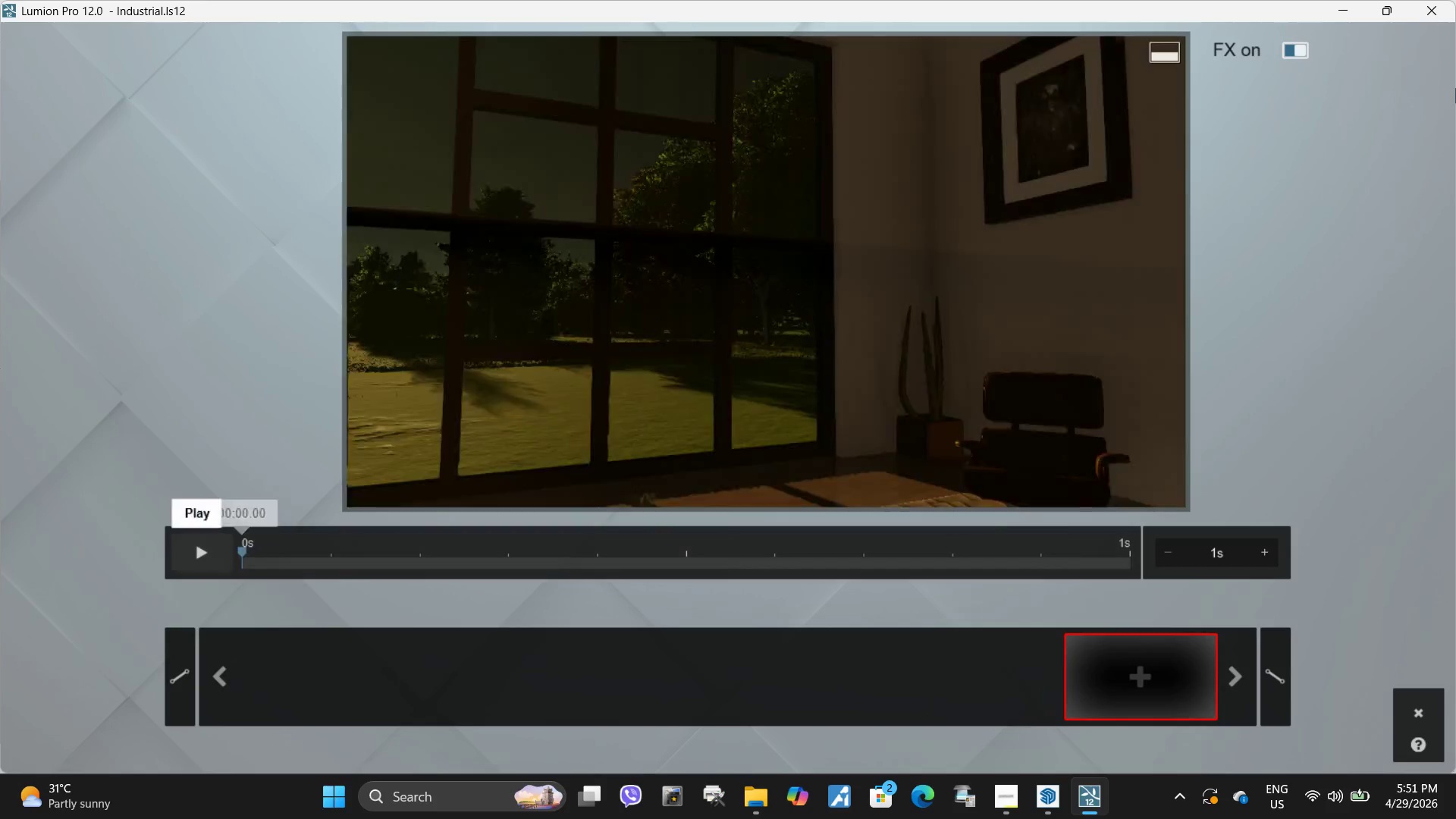 
type(sssasswdw)
 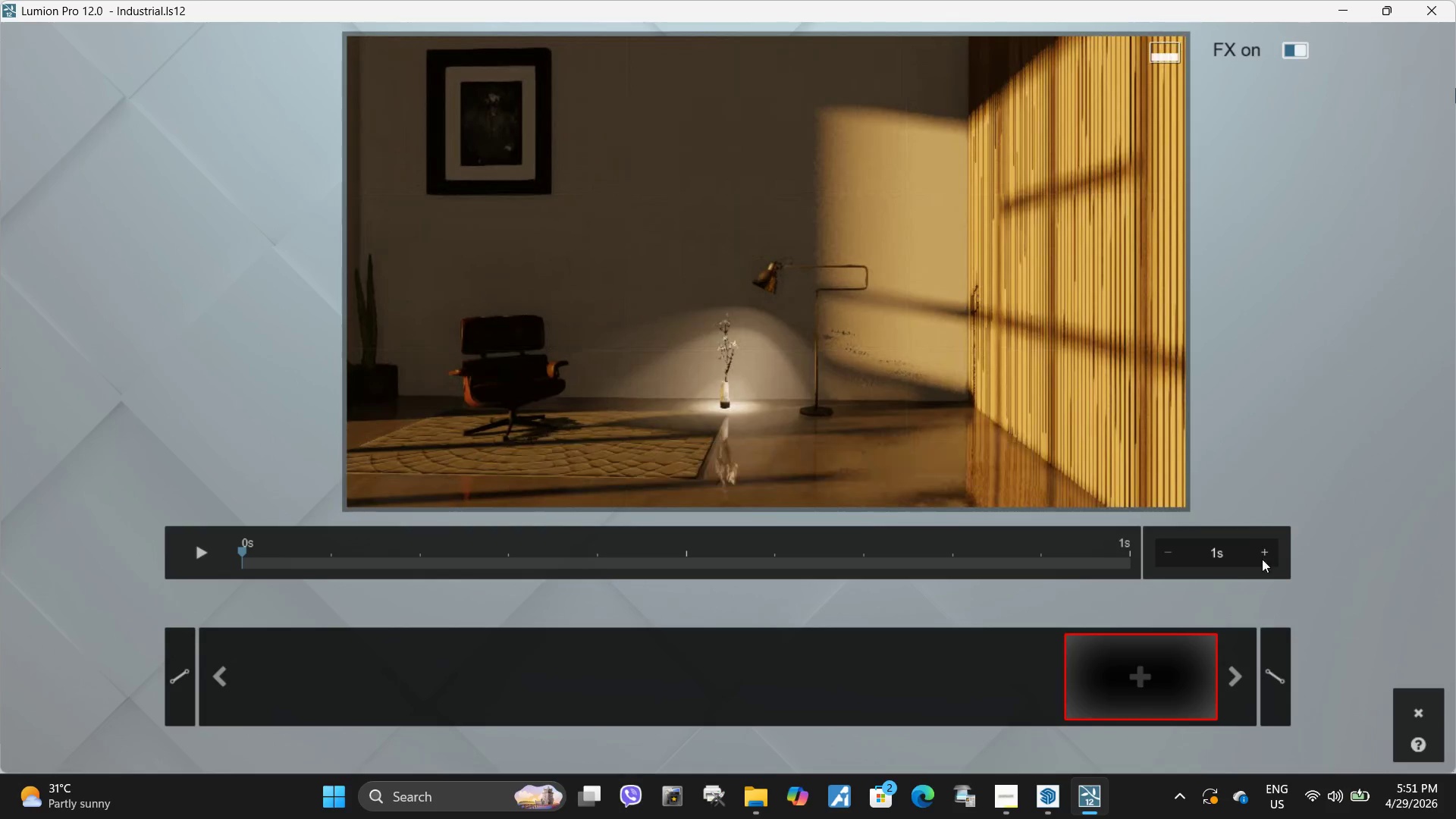 
key(S)
 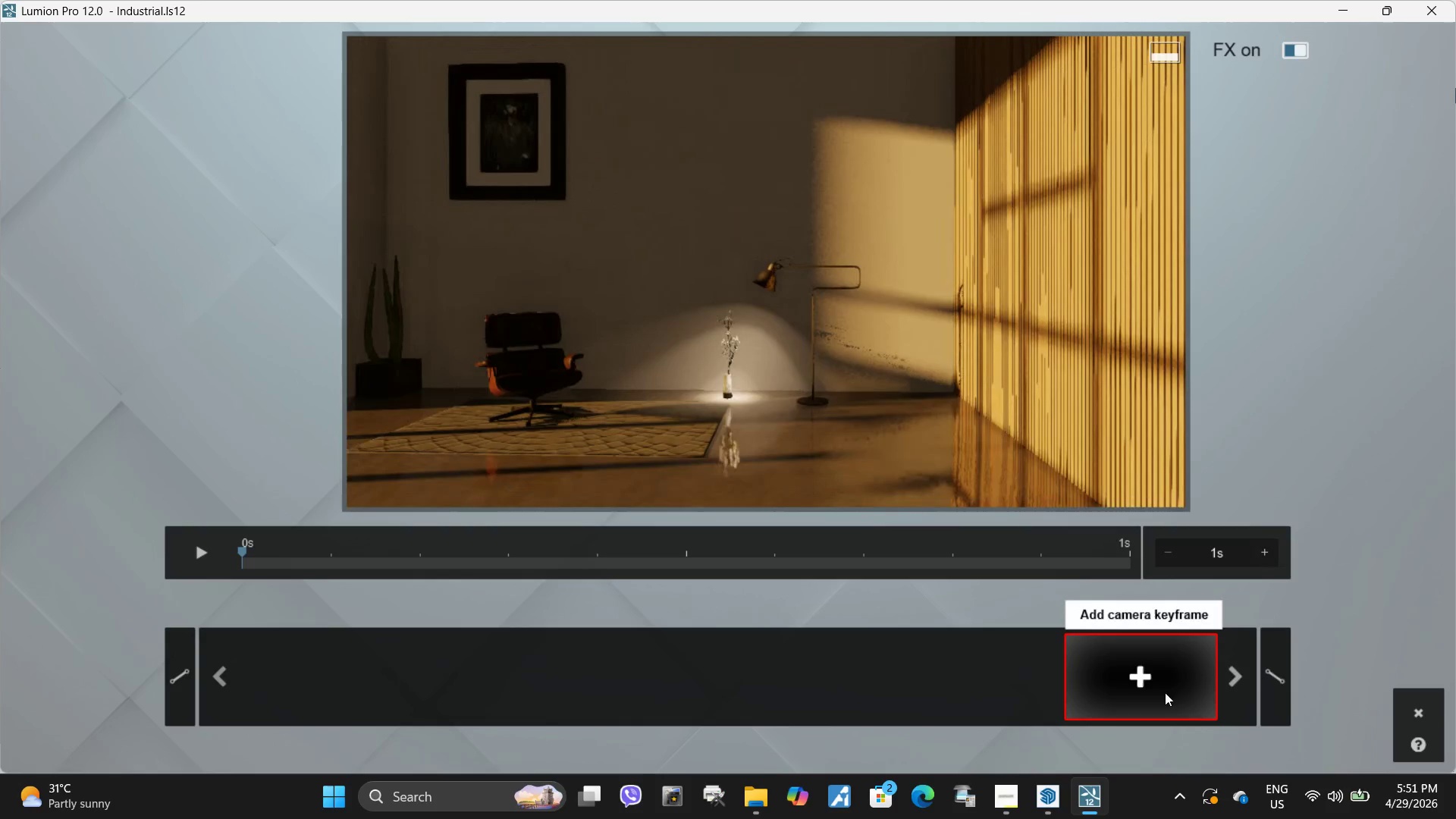 
left_click([1149, 687])
 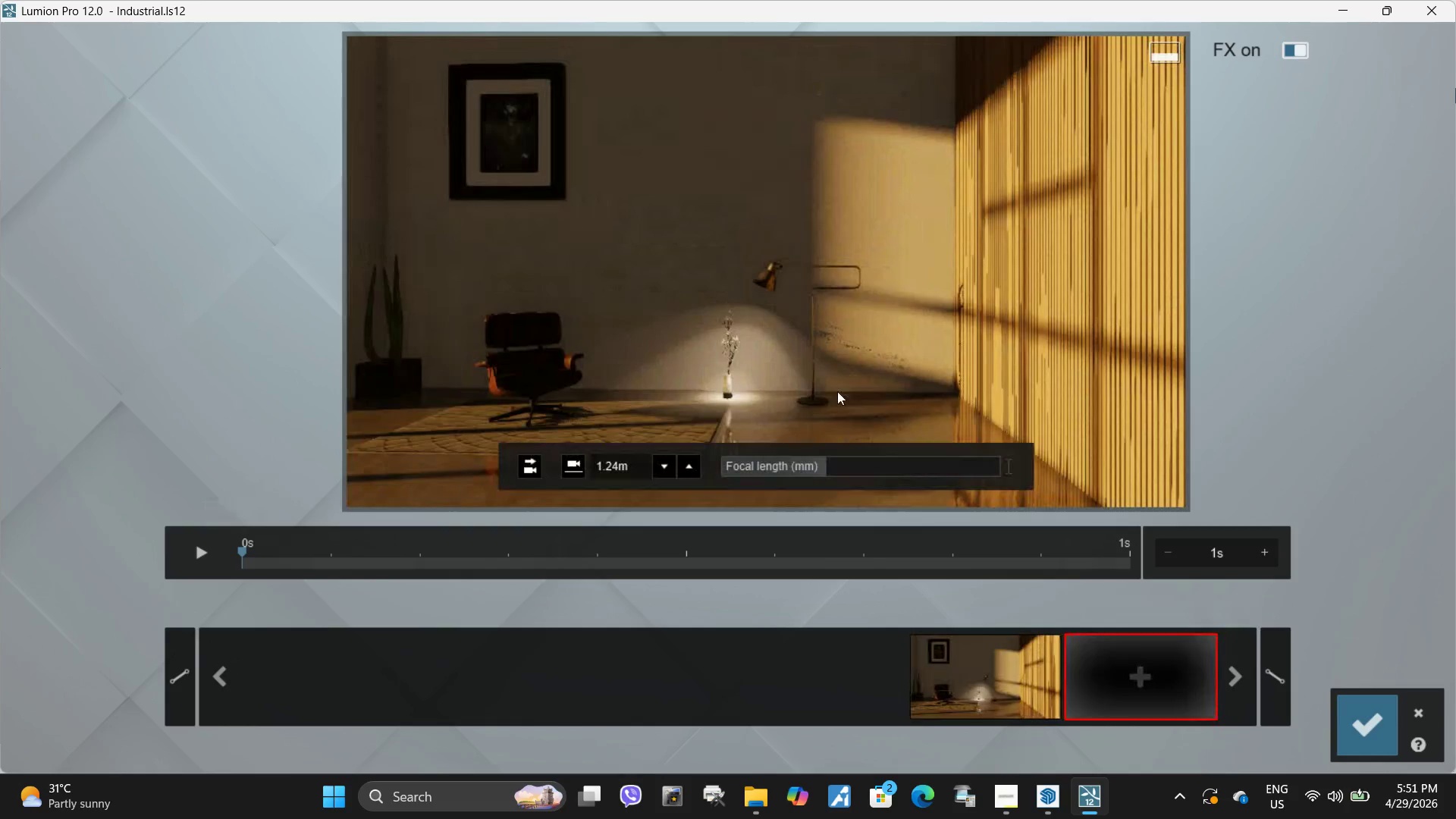 
type(ww)
 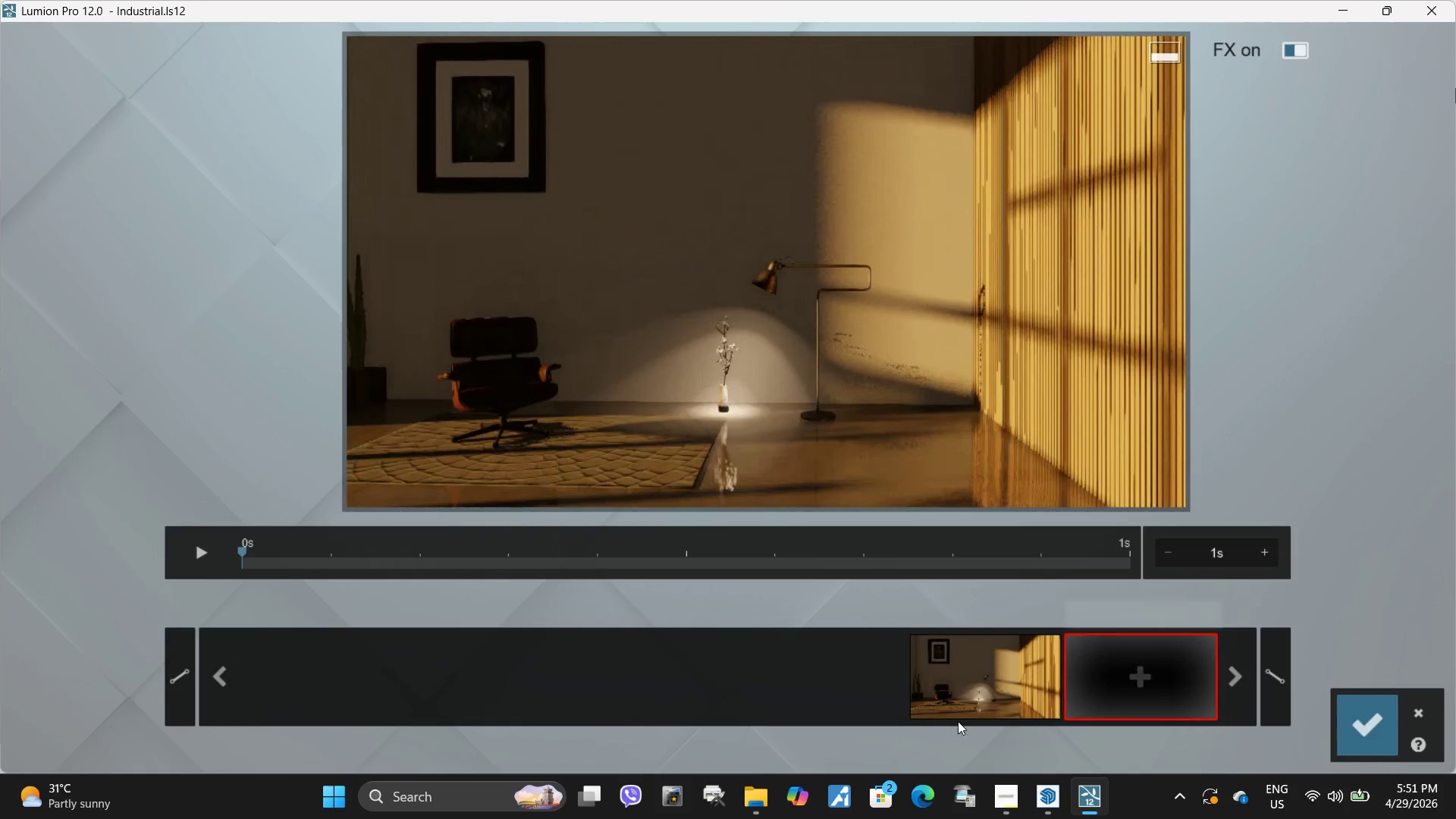 
left_click([989, 676])
 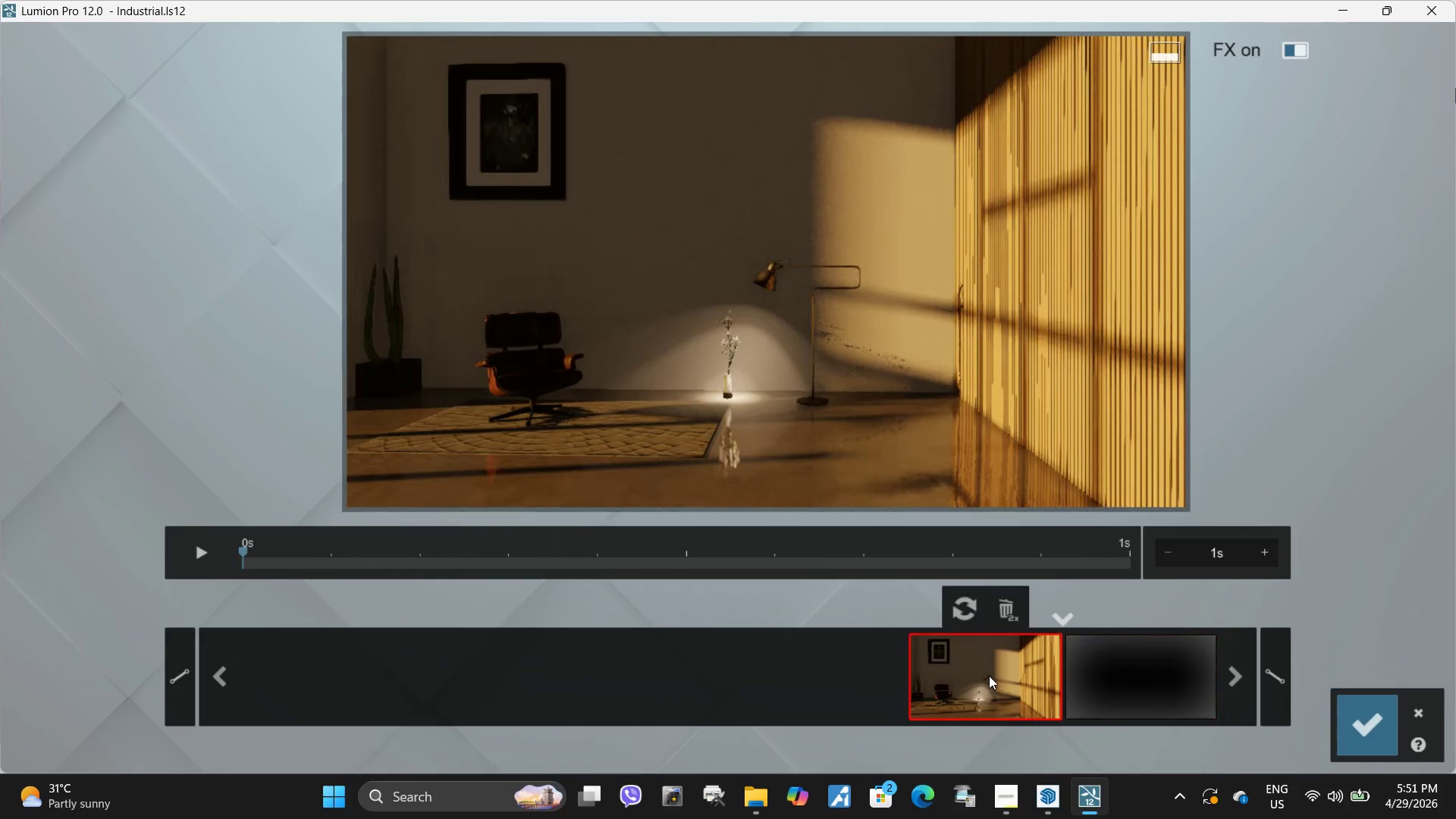 
key(W)
 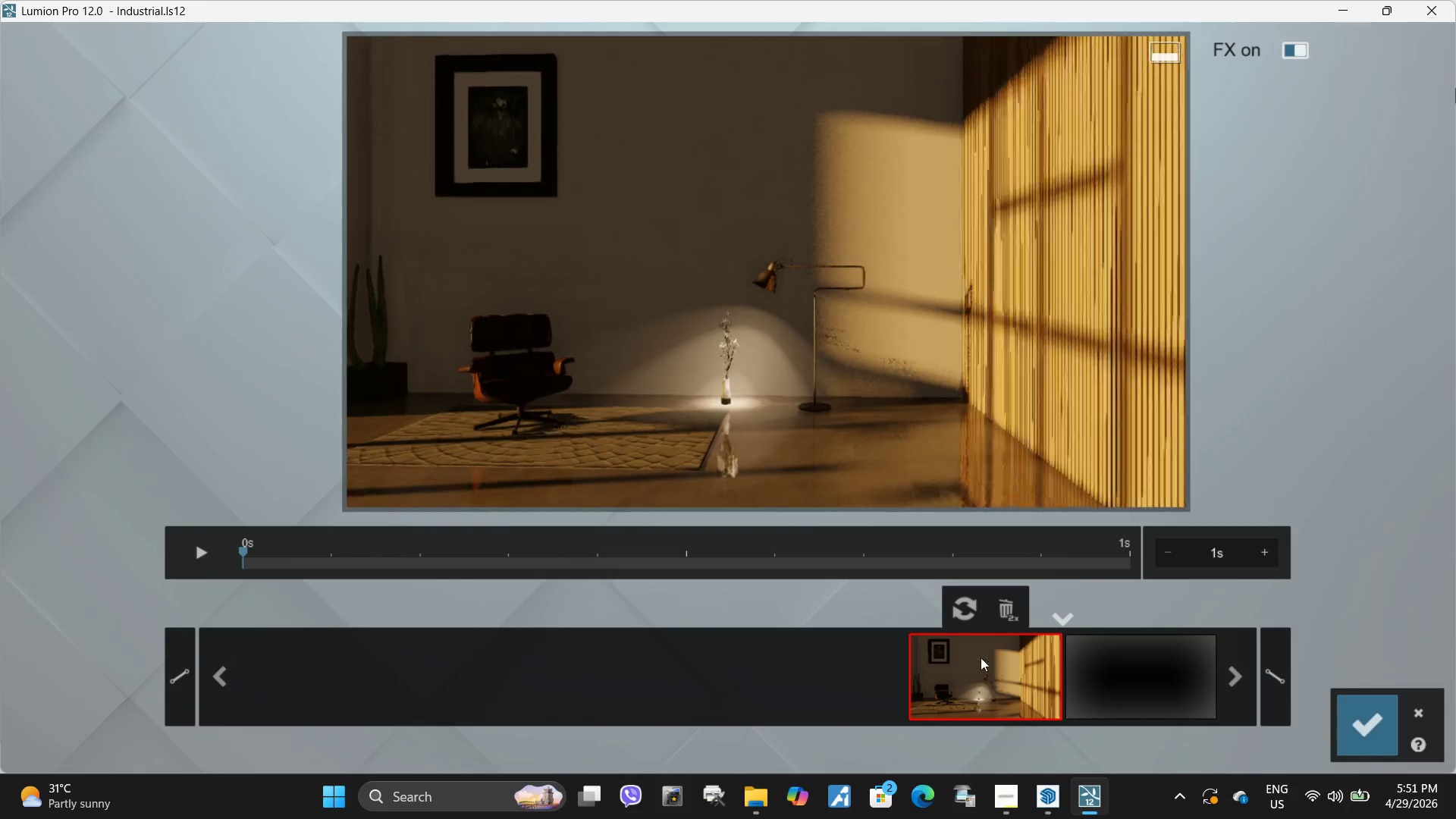 
type(ww)
 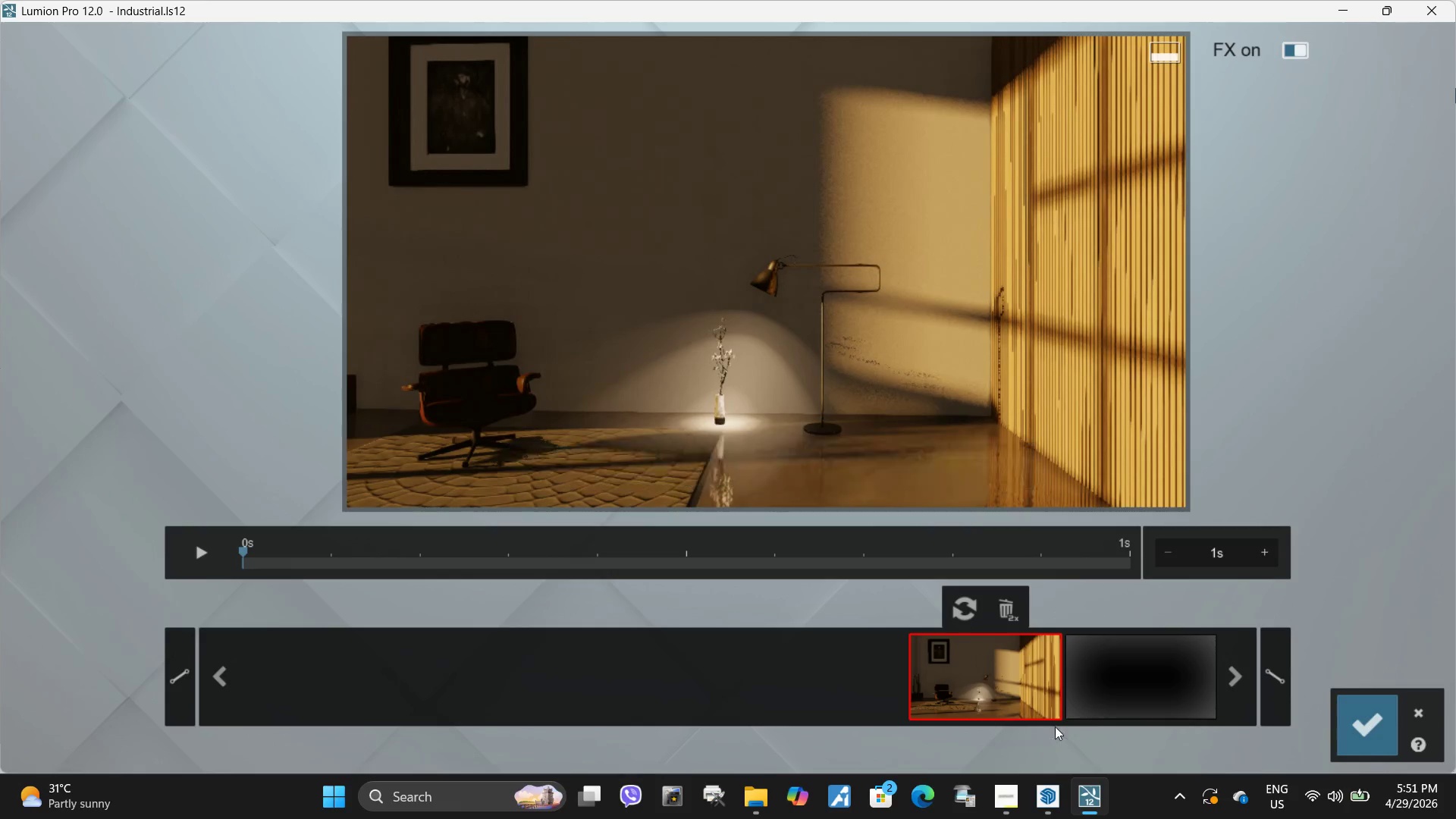 
left_click([969, 659])
 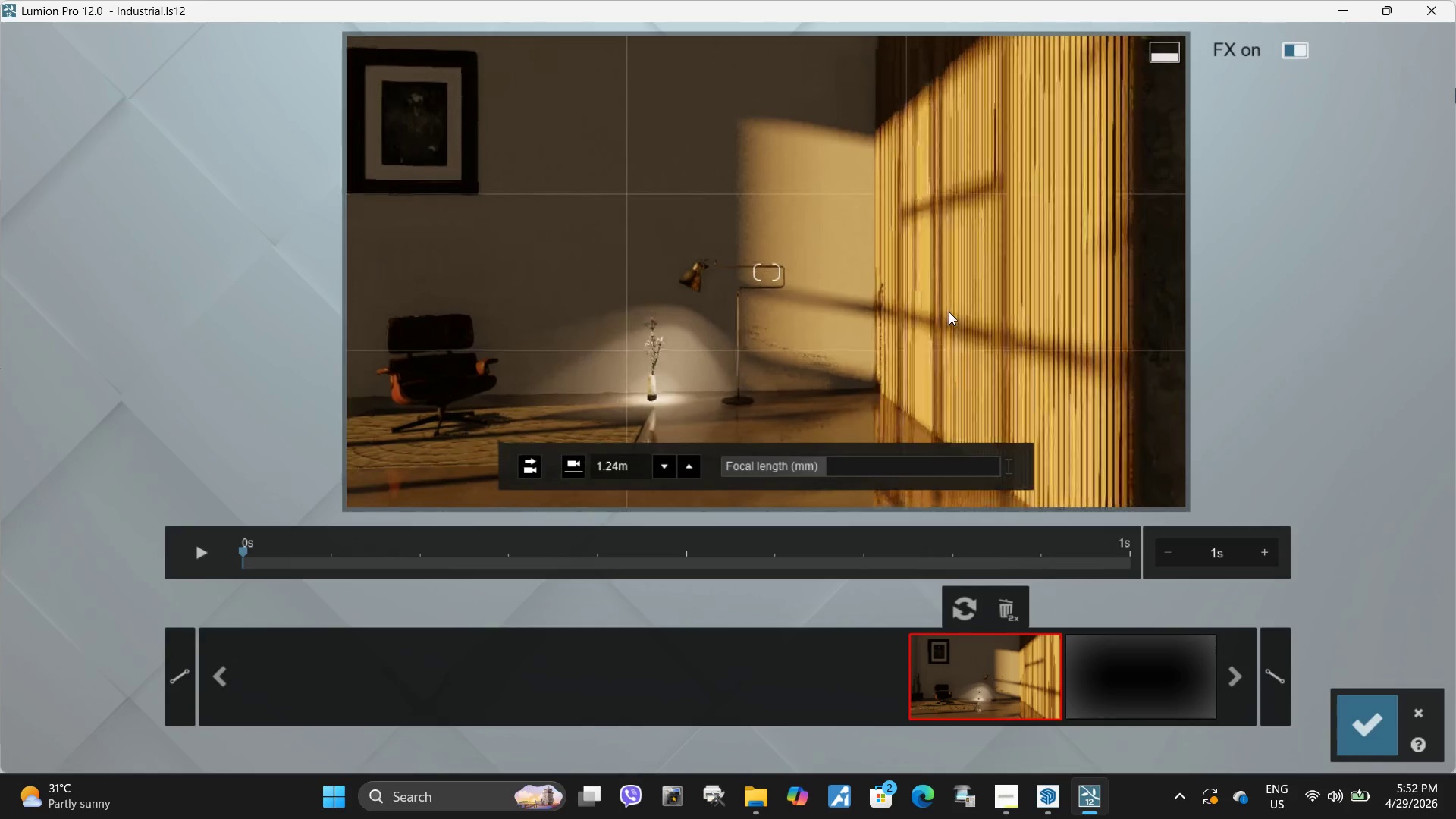 
left_click([970, 614])
 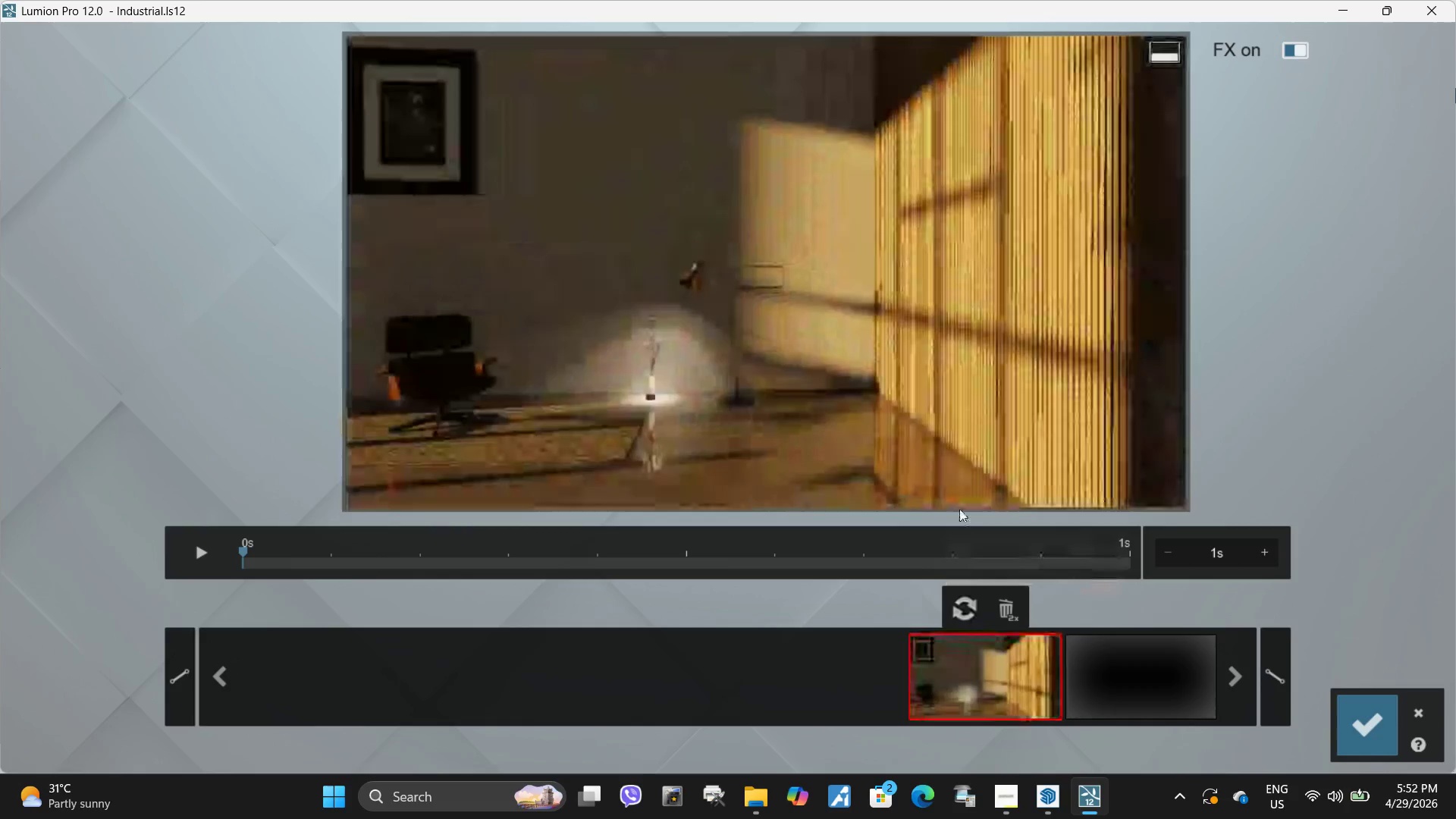 
hold_key(key=W, duration=0.42)
 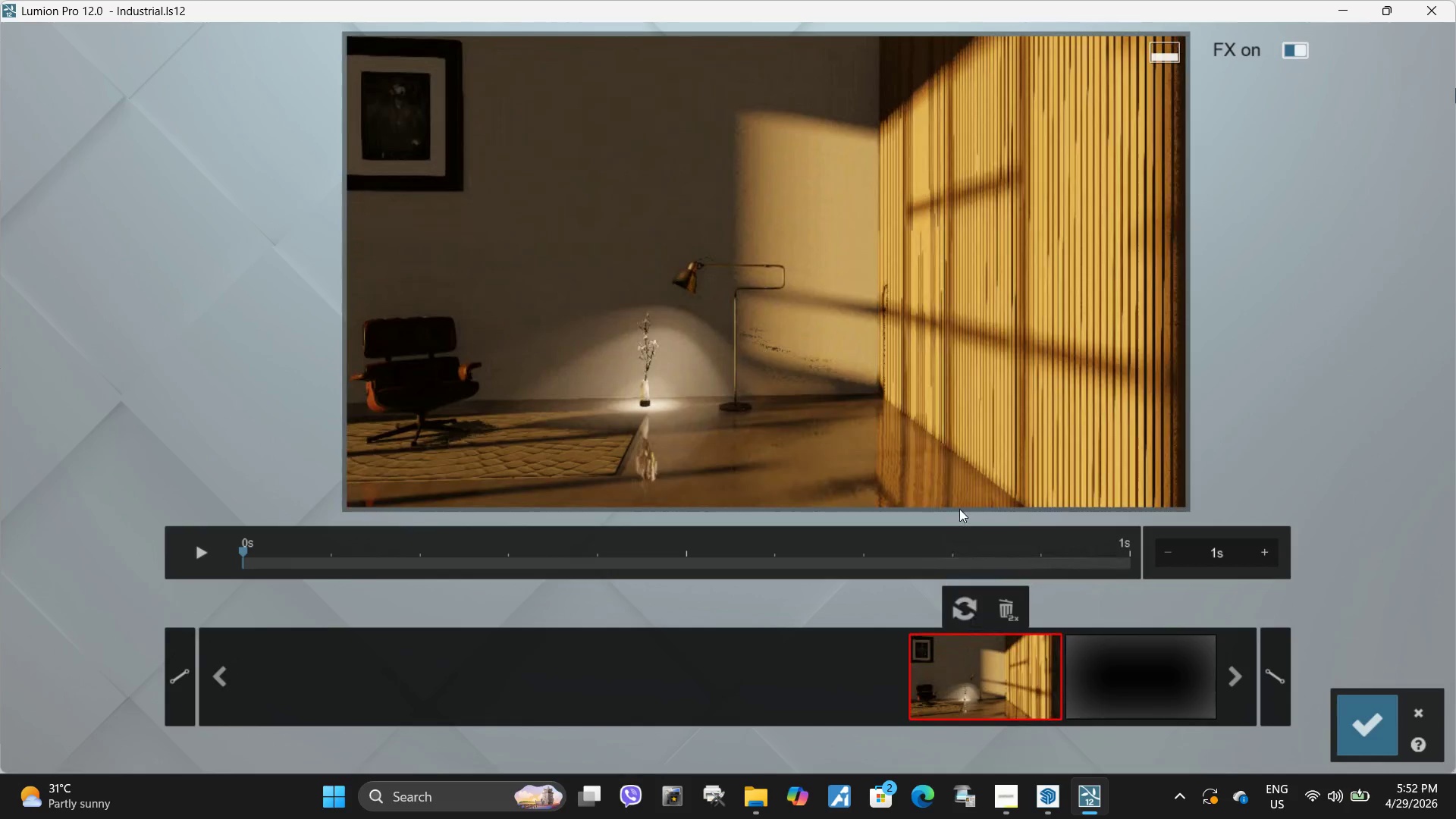 
type(www)
 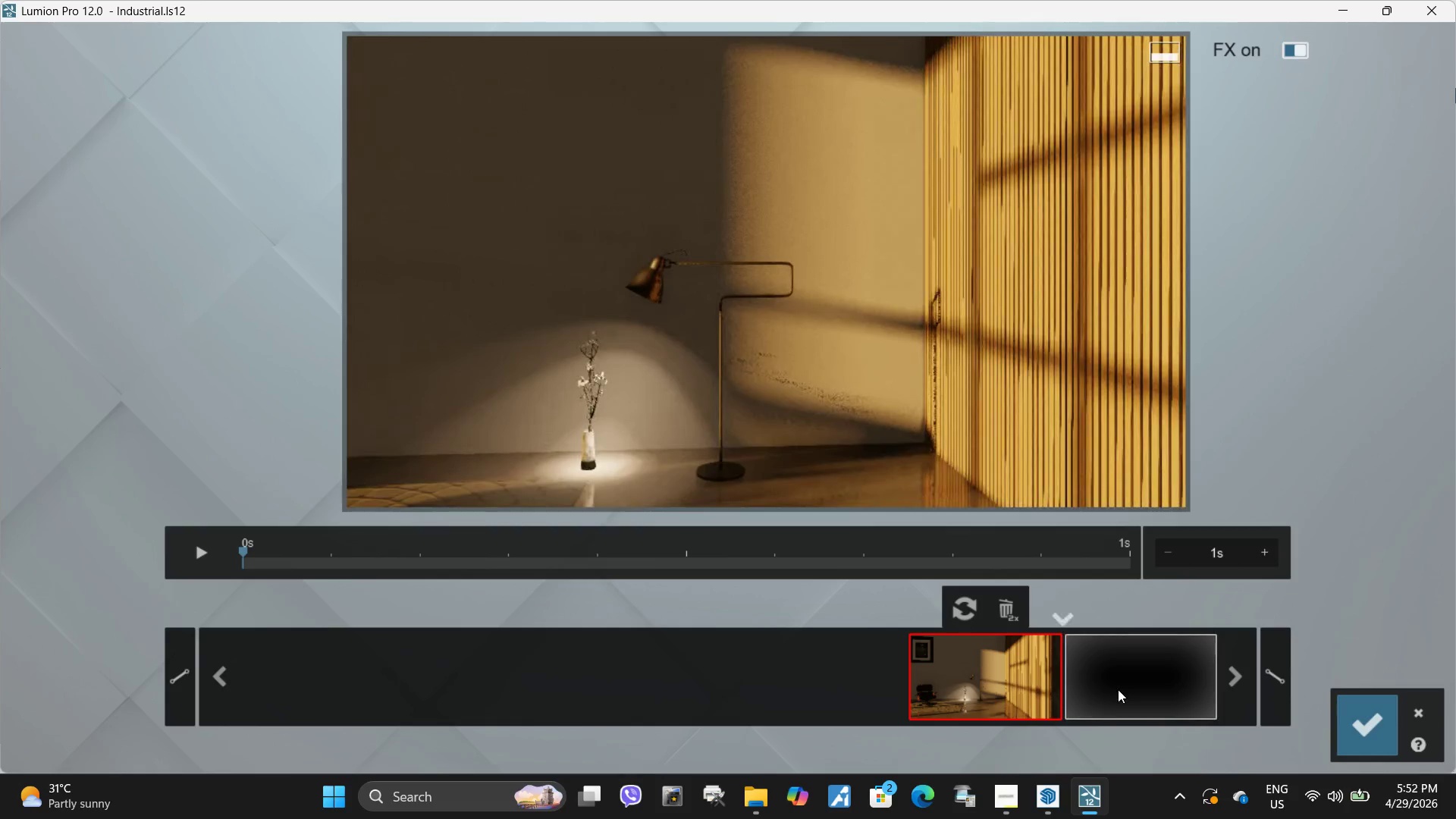 
key(S)
 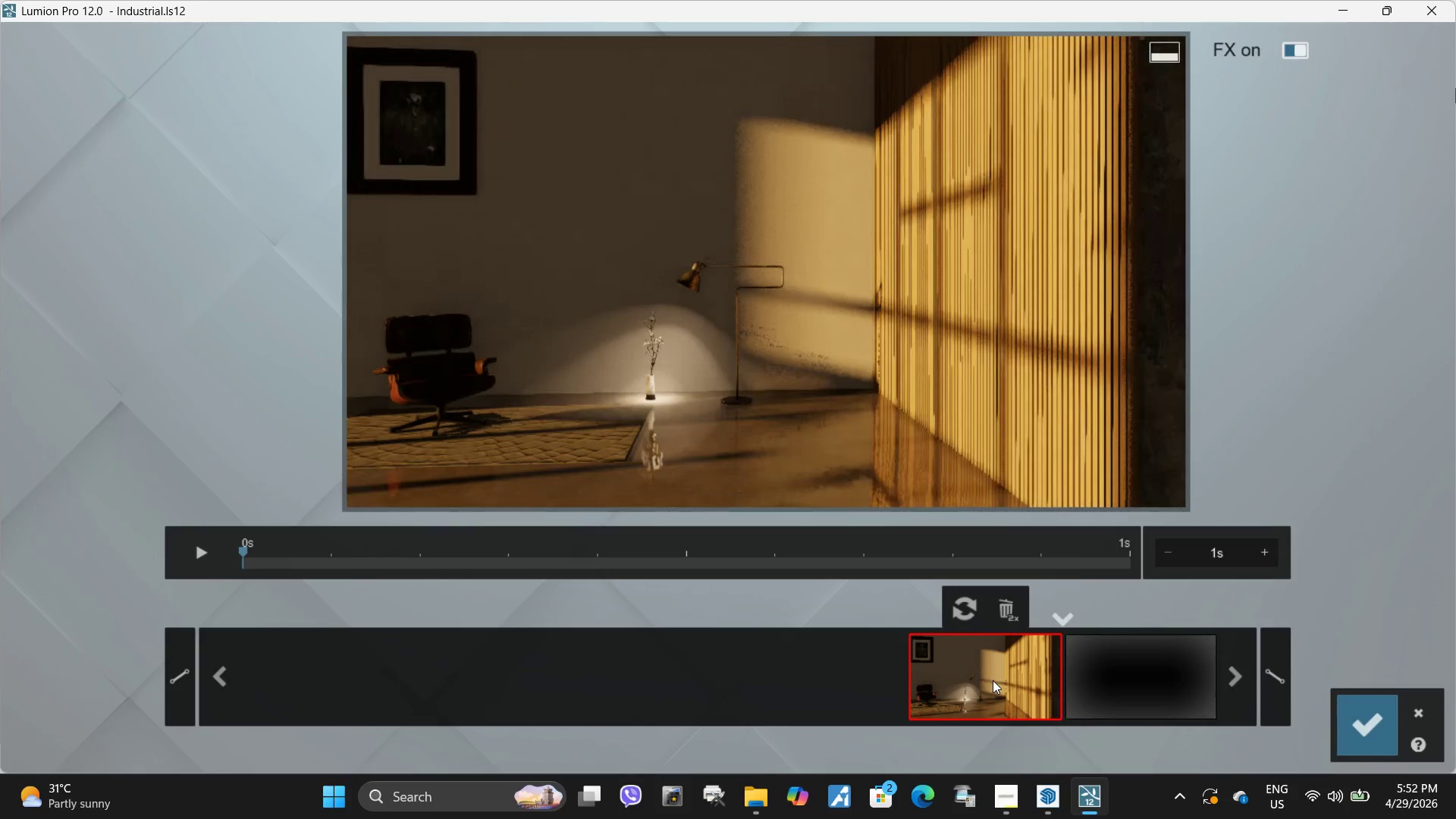 
type(ww)
 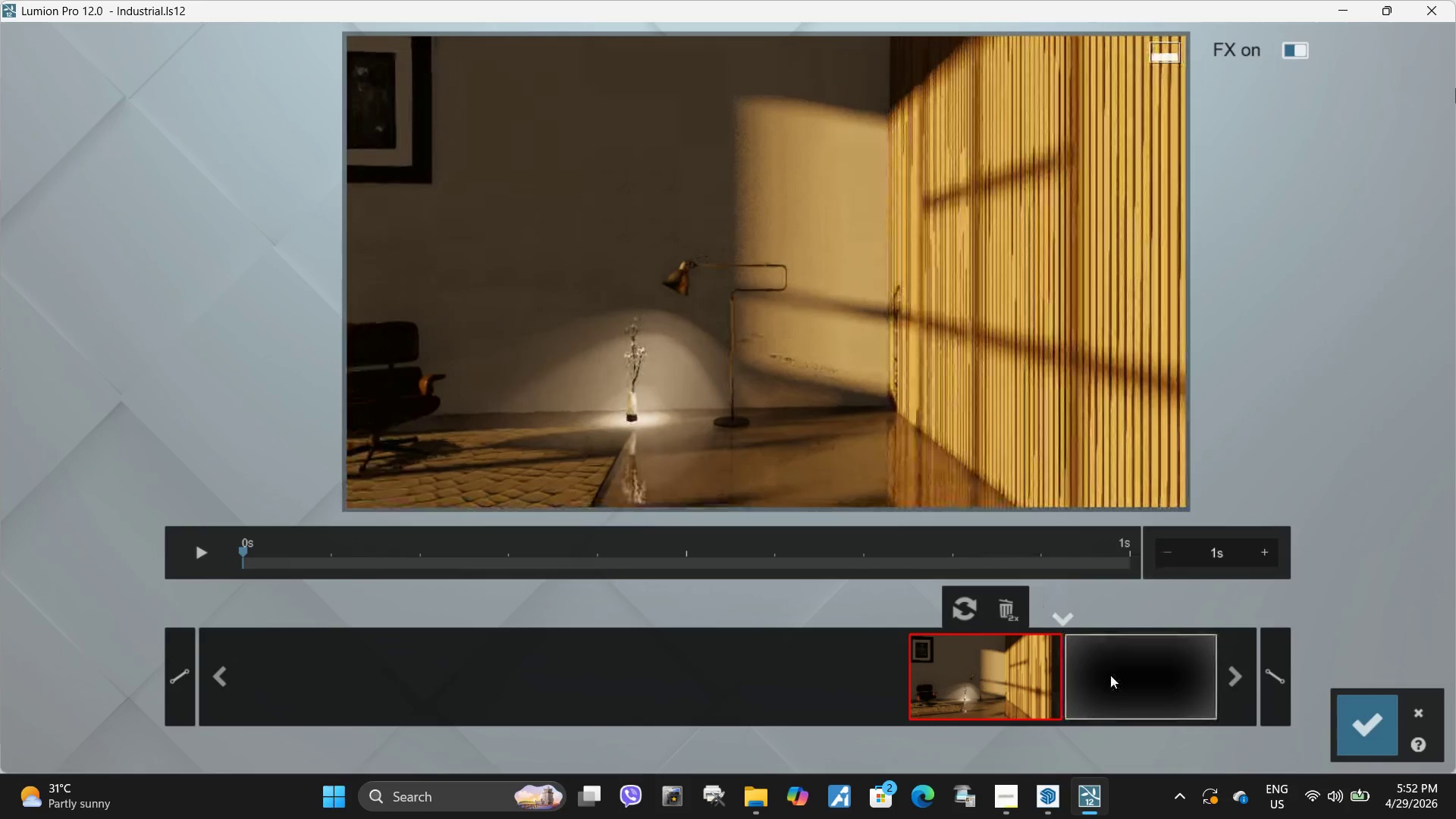 
left_click([1118, 679])
 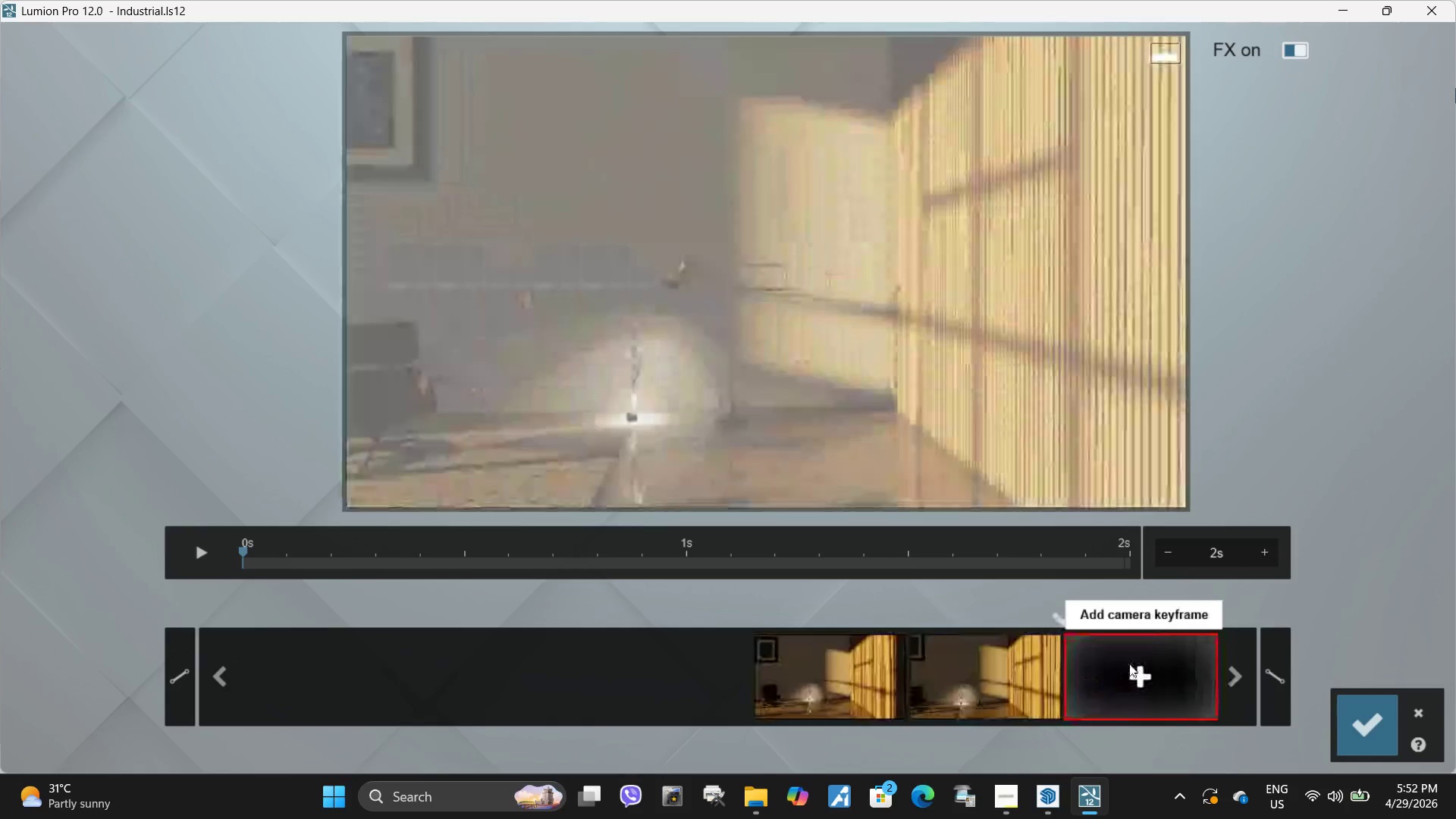 
type(www)
 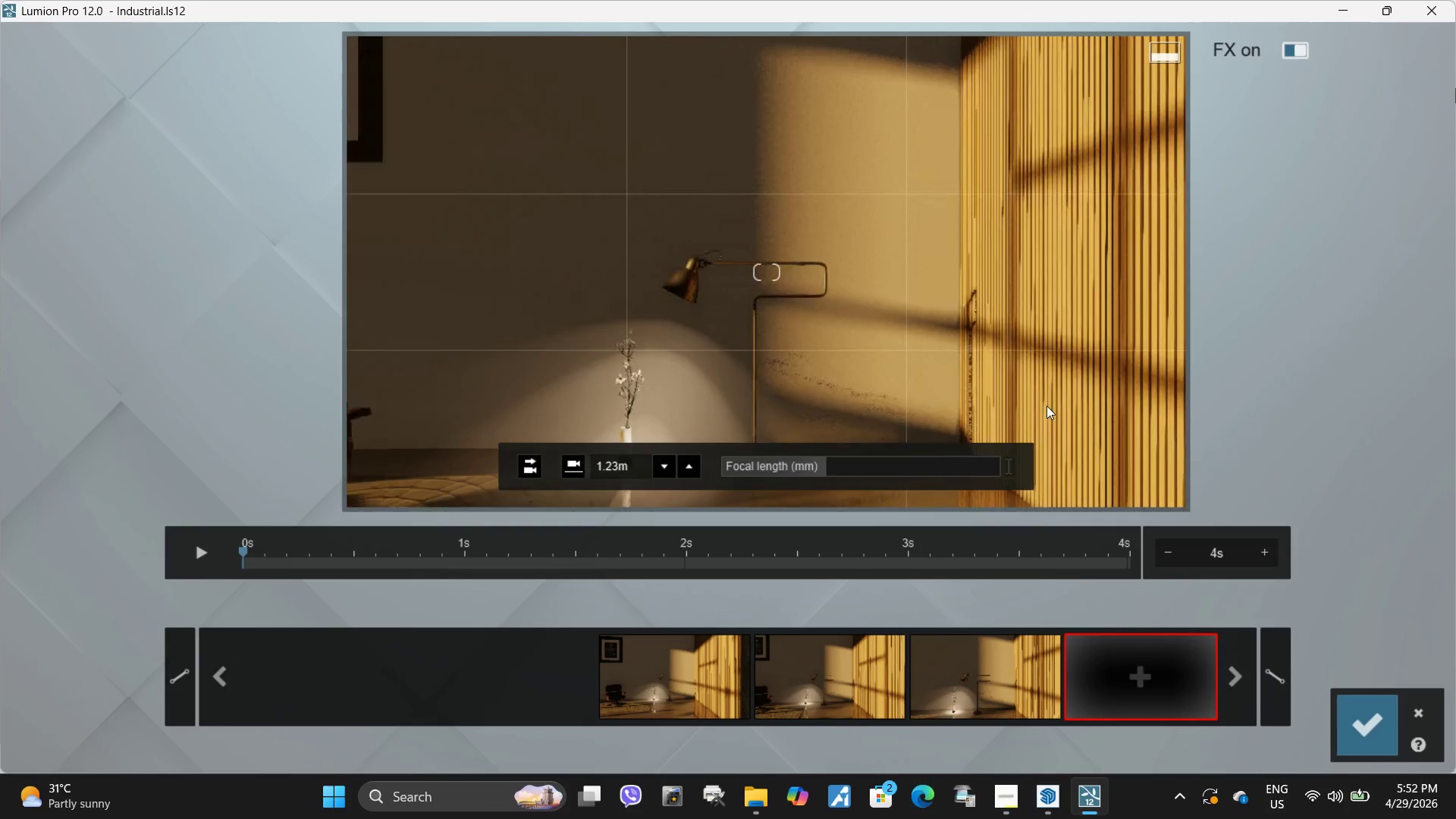 
wait(8.0)
 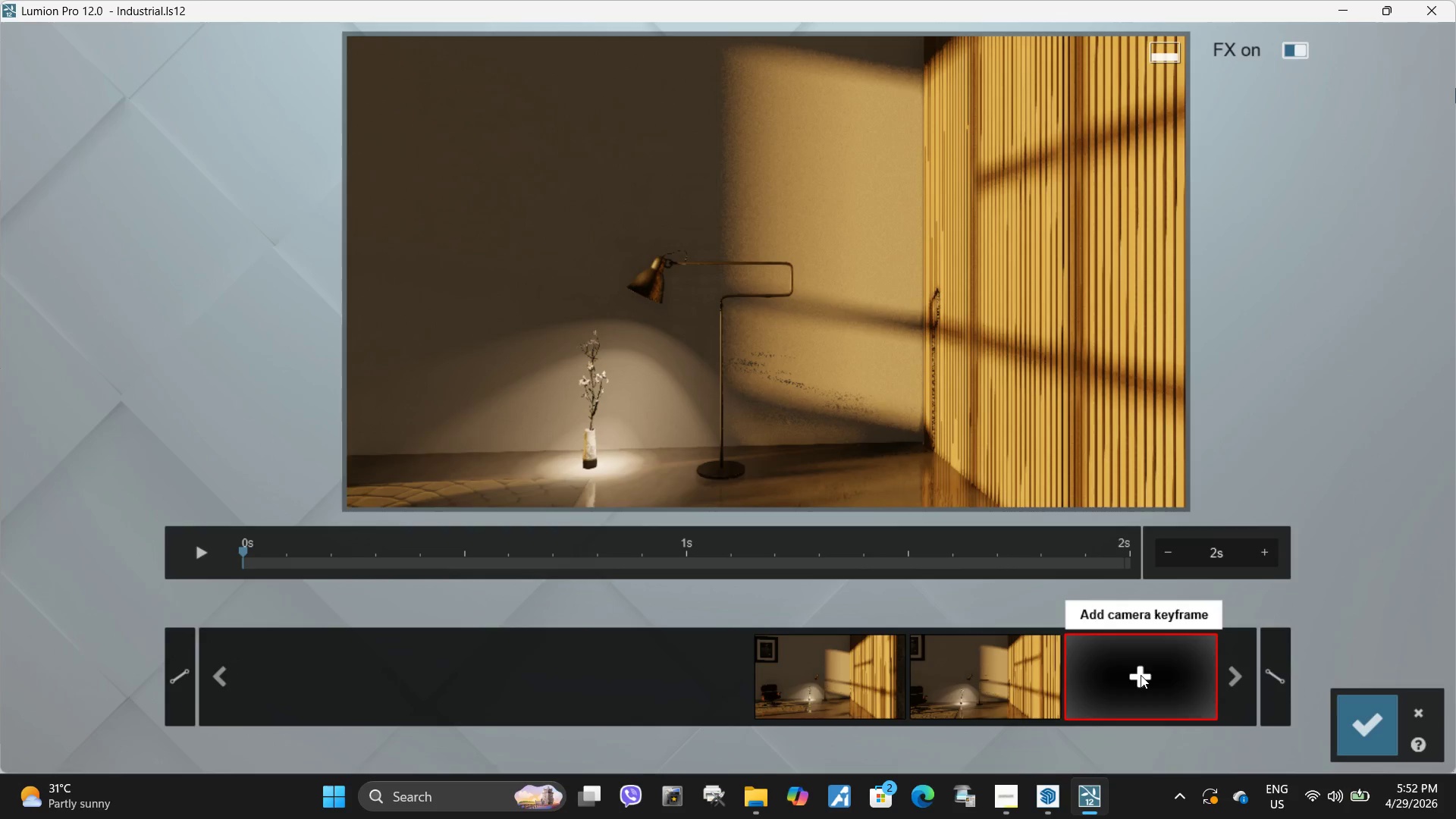 
left_click([1147, 694])
 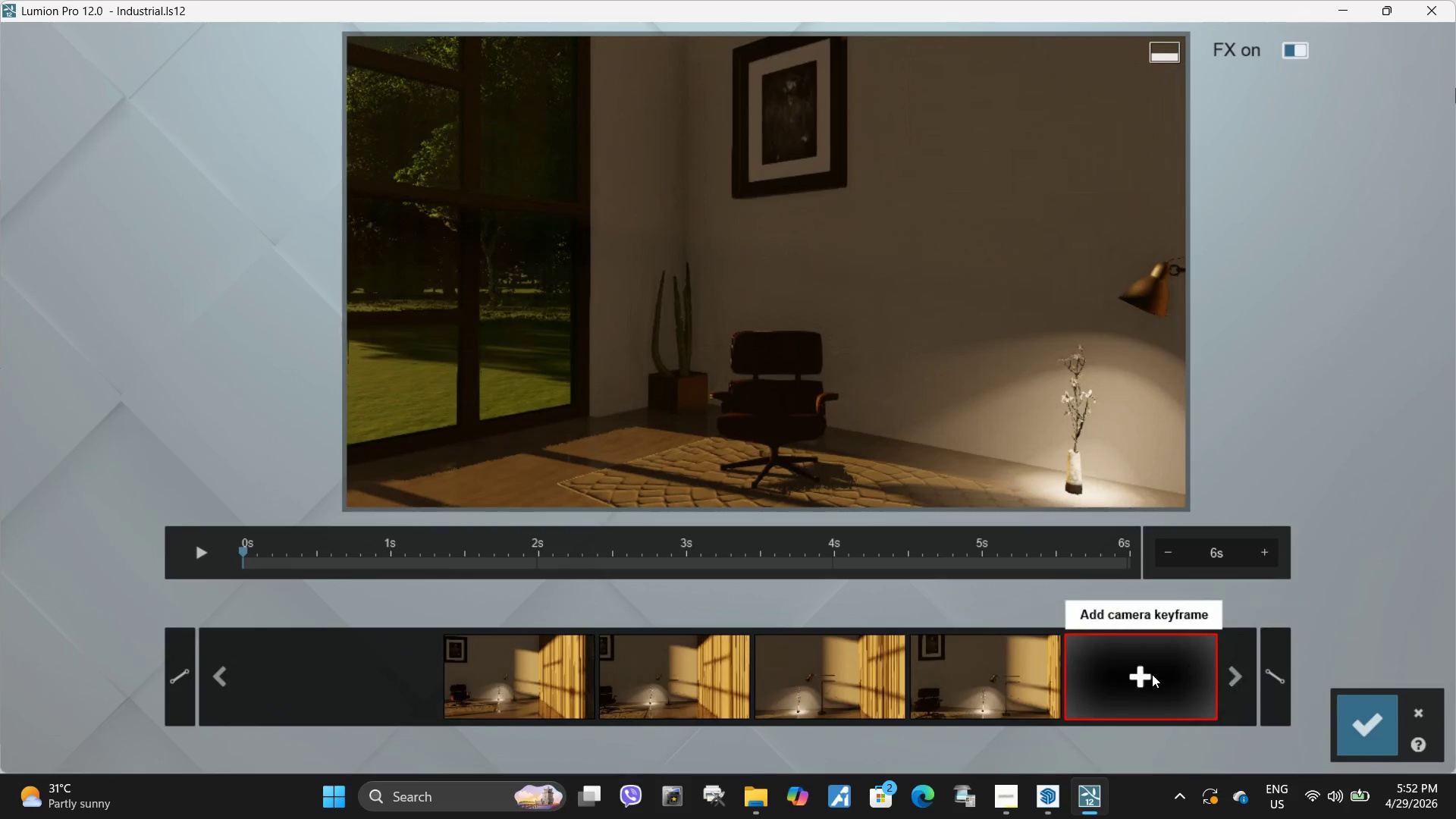 
left_click([1144, 677])
 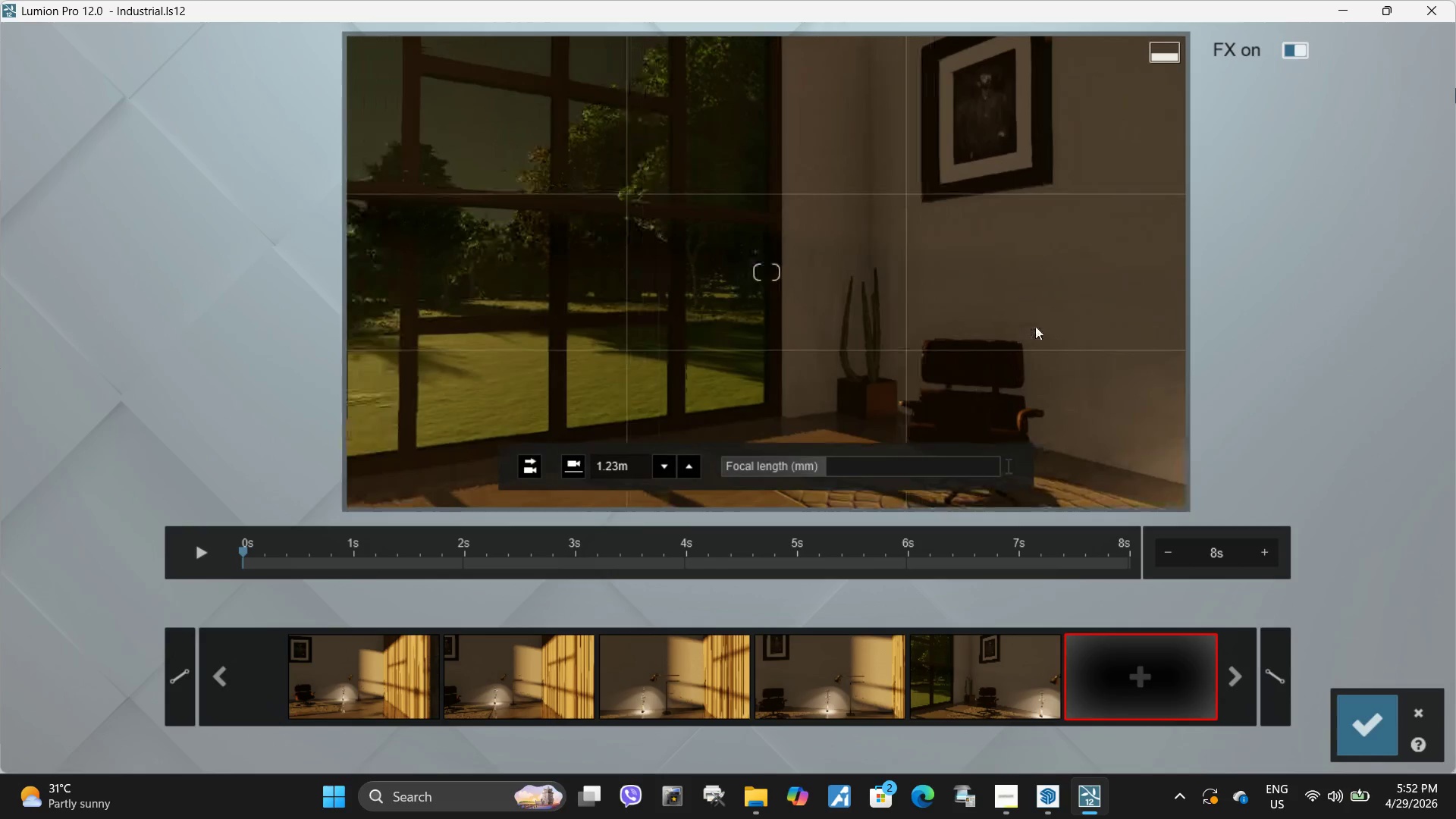 
right_click([1036, 326])
 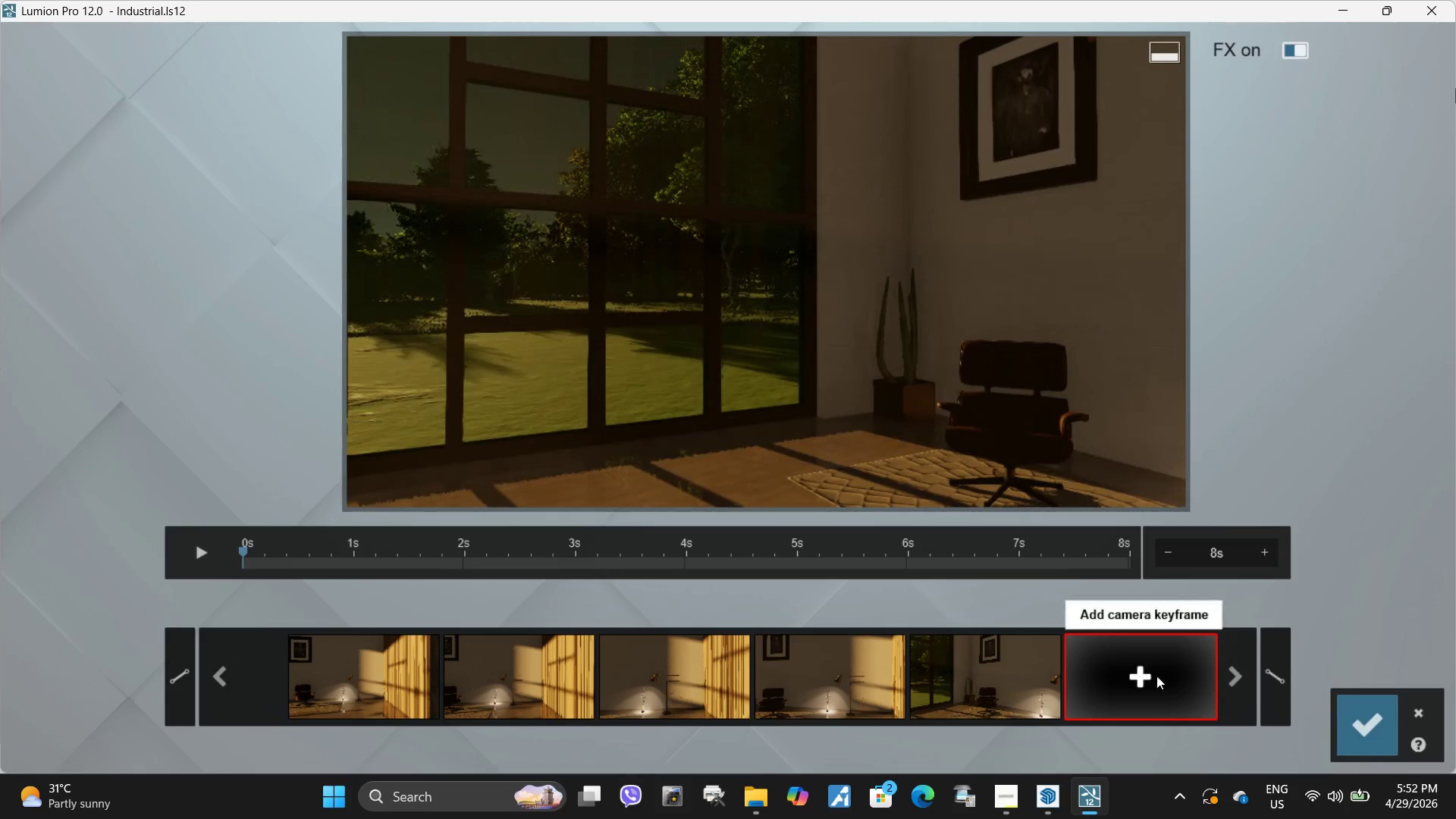 
left_click([1153, 676])
 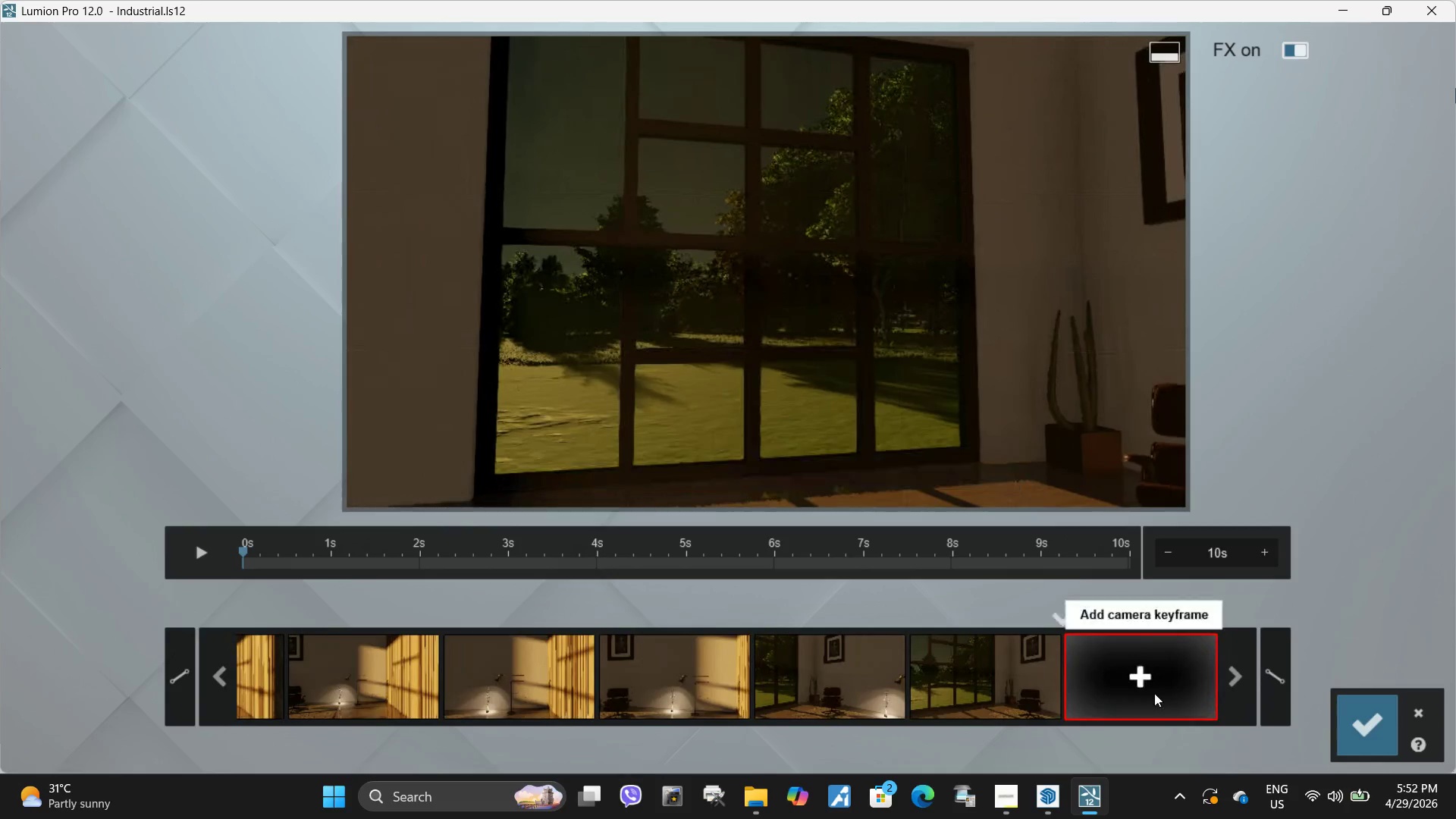 
left_click([1150, 686])
 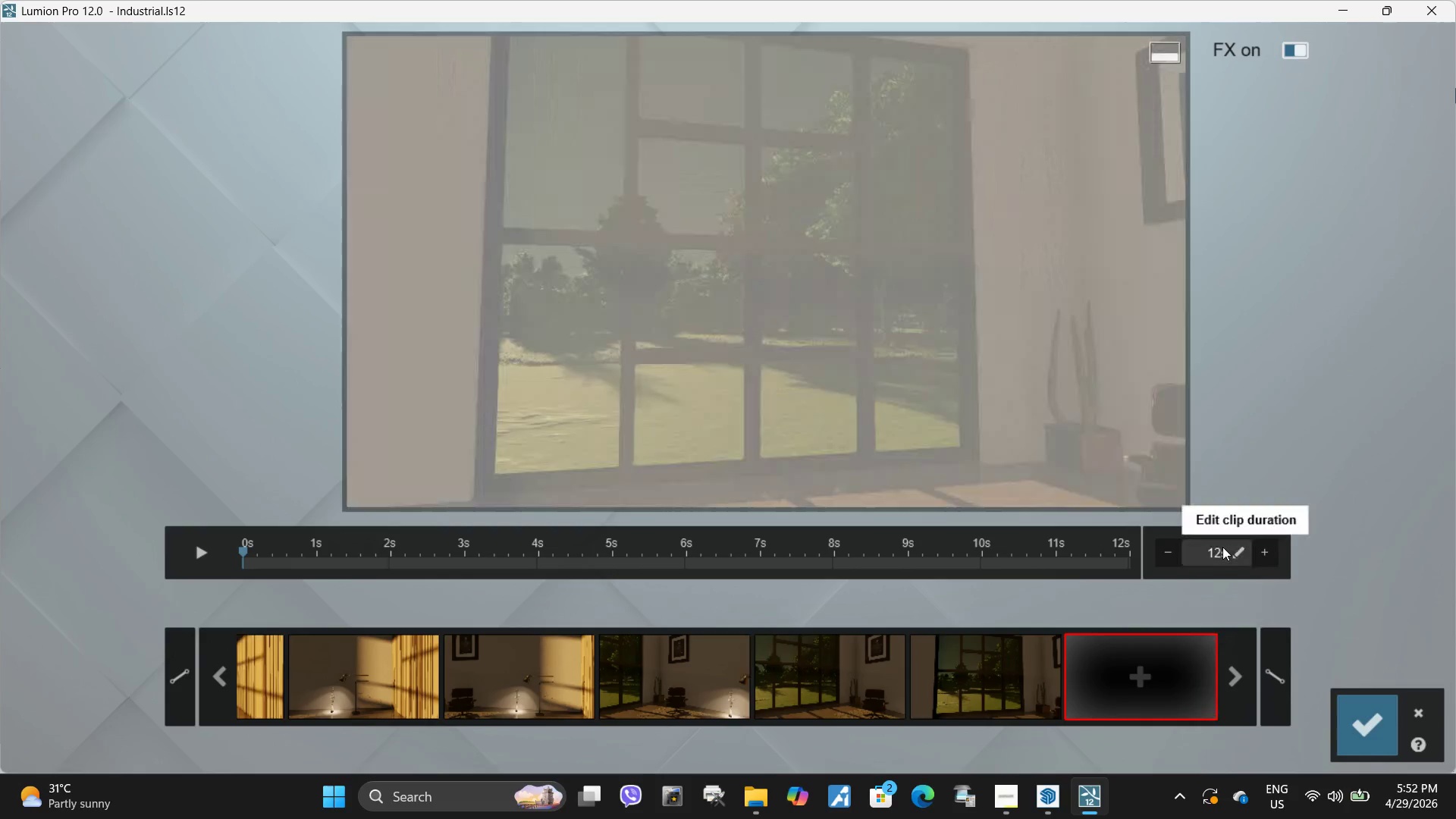 
left_click([1223, 547])
 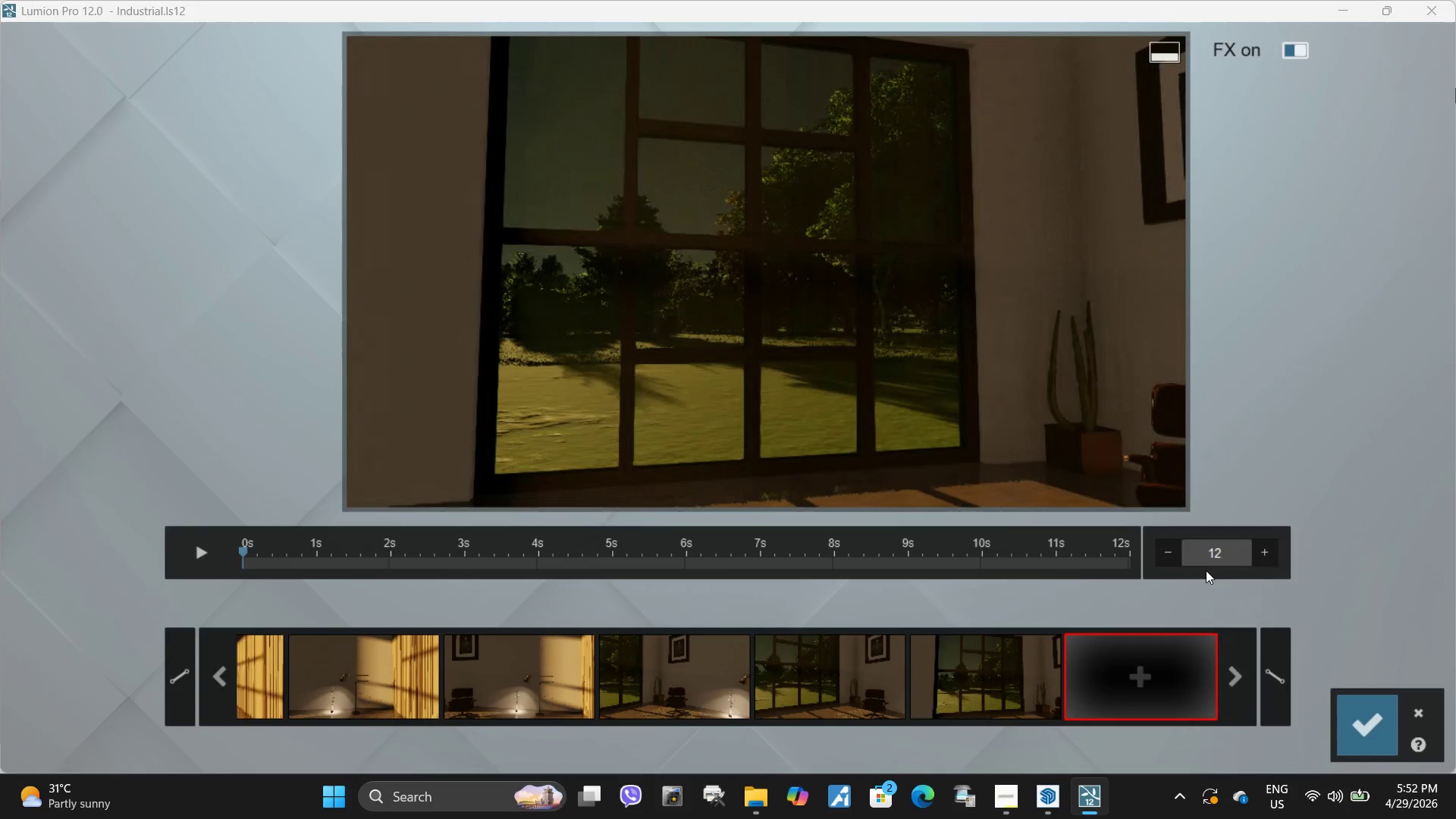 
type([Delete])
key(Backspace)
key(Backspace)
key(Backspace)
type(15)
 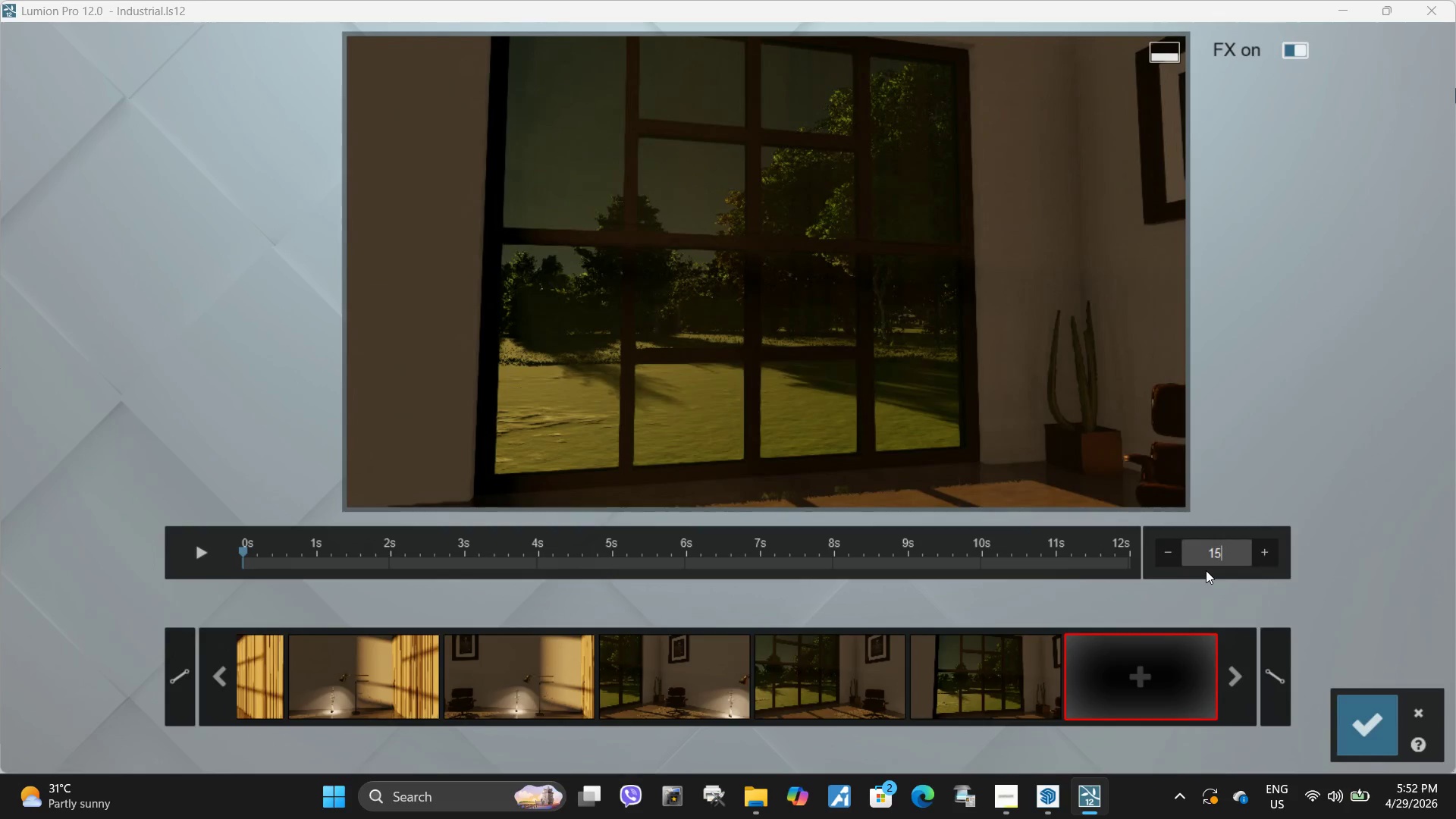 
key(Enter)
 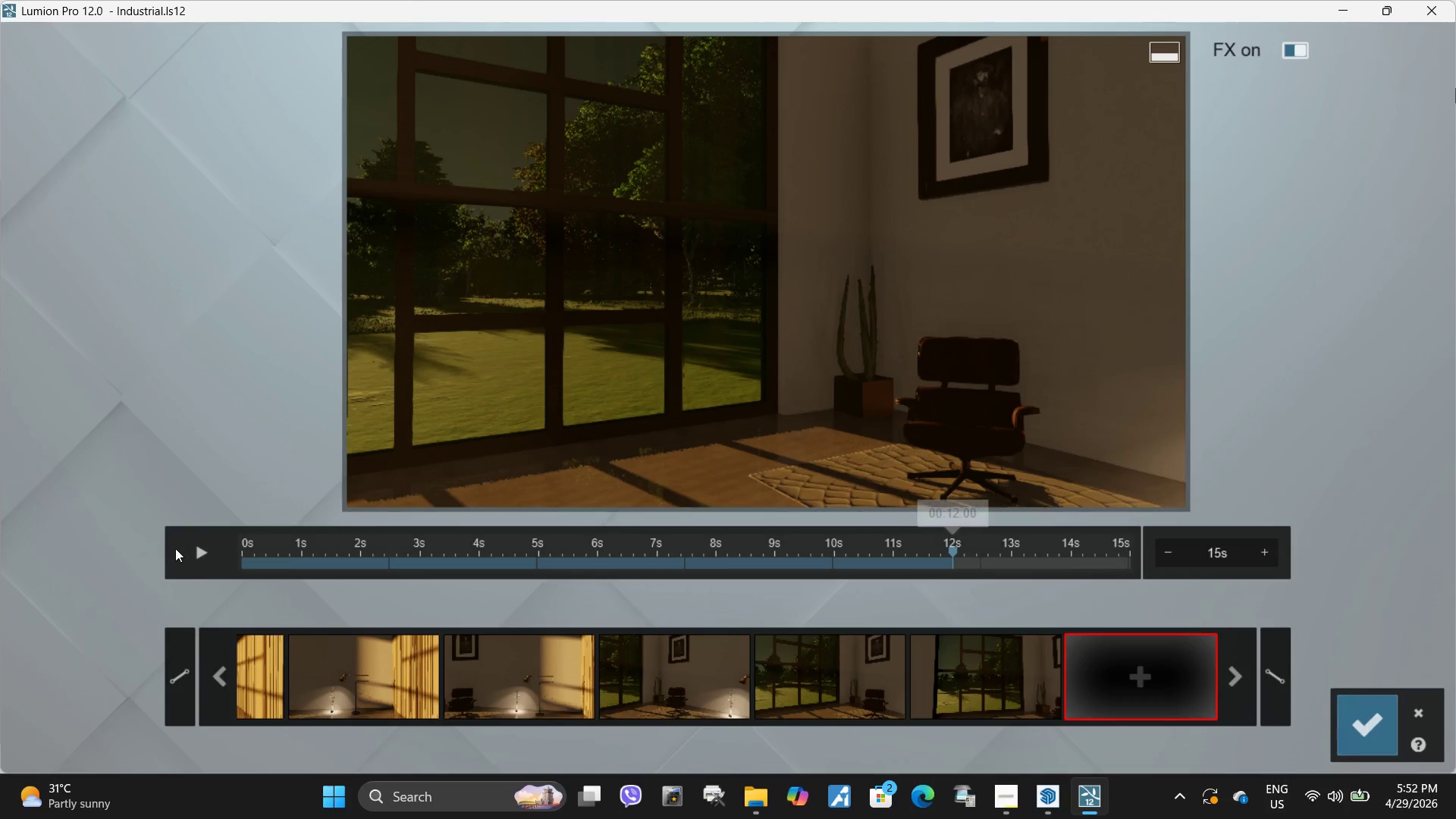 
left_click([202, 553])
 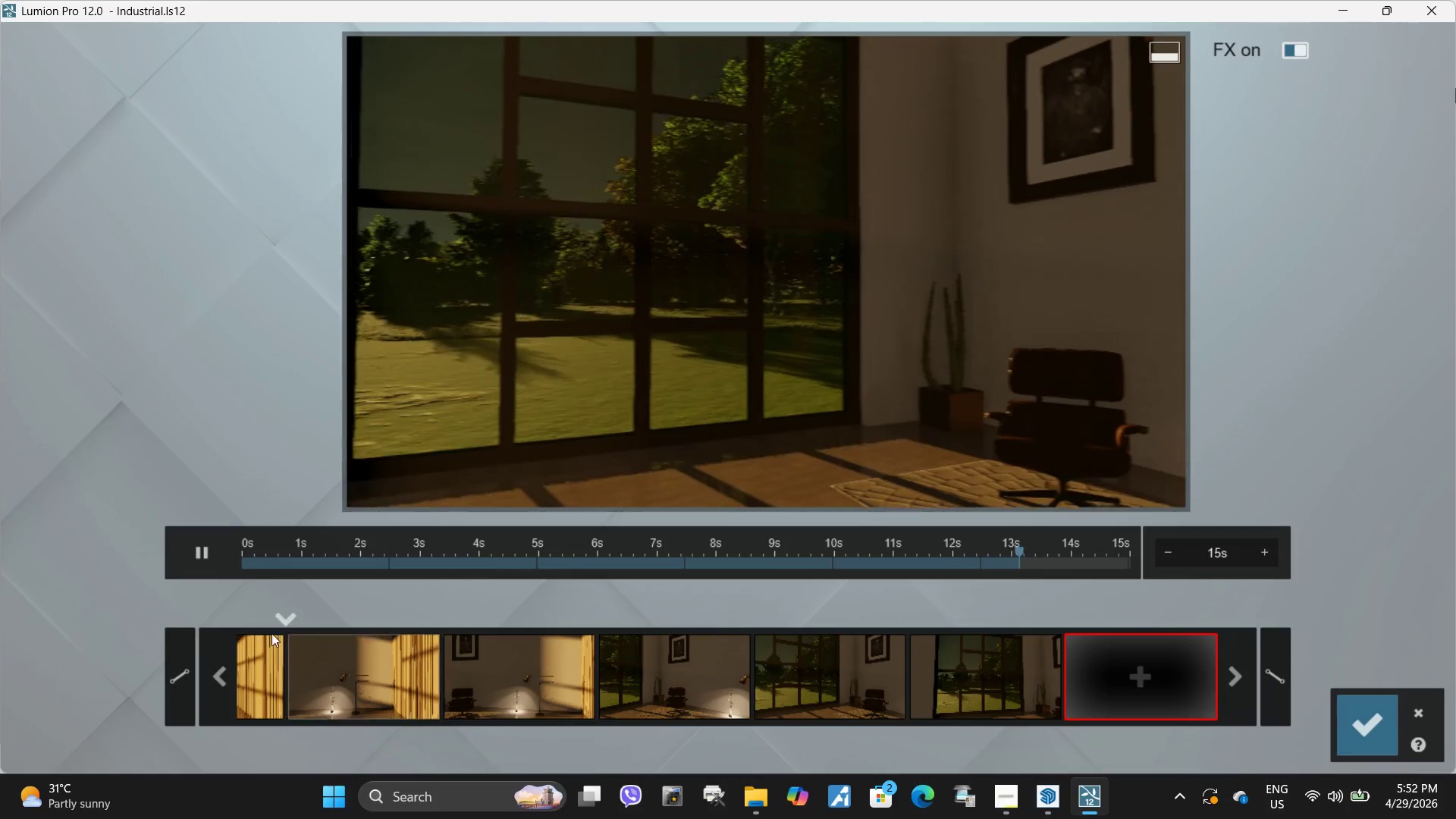 
left_click([250, 554])
 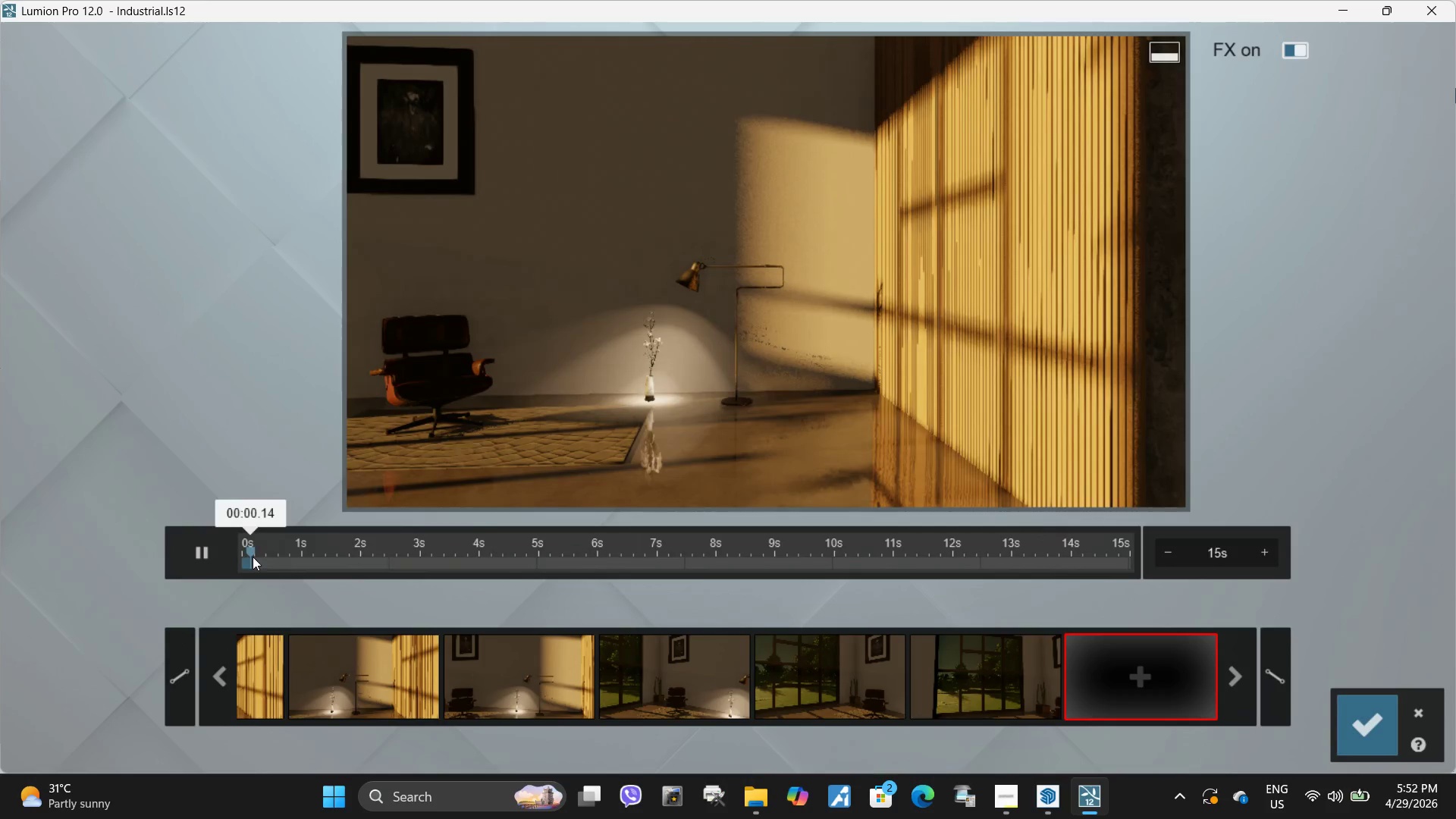 
left_click_drag(start_coordinate=[250, 557], to_coordinate=[228, 557])
 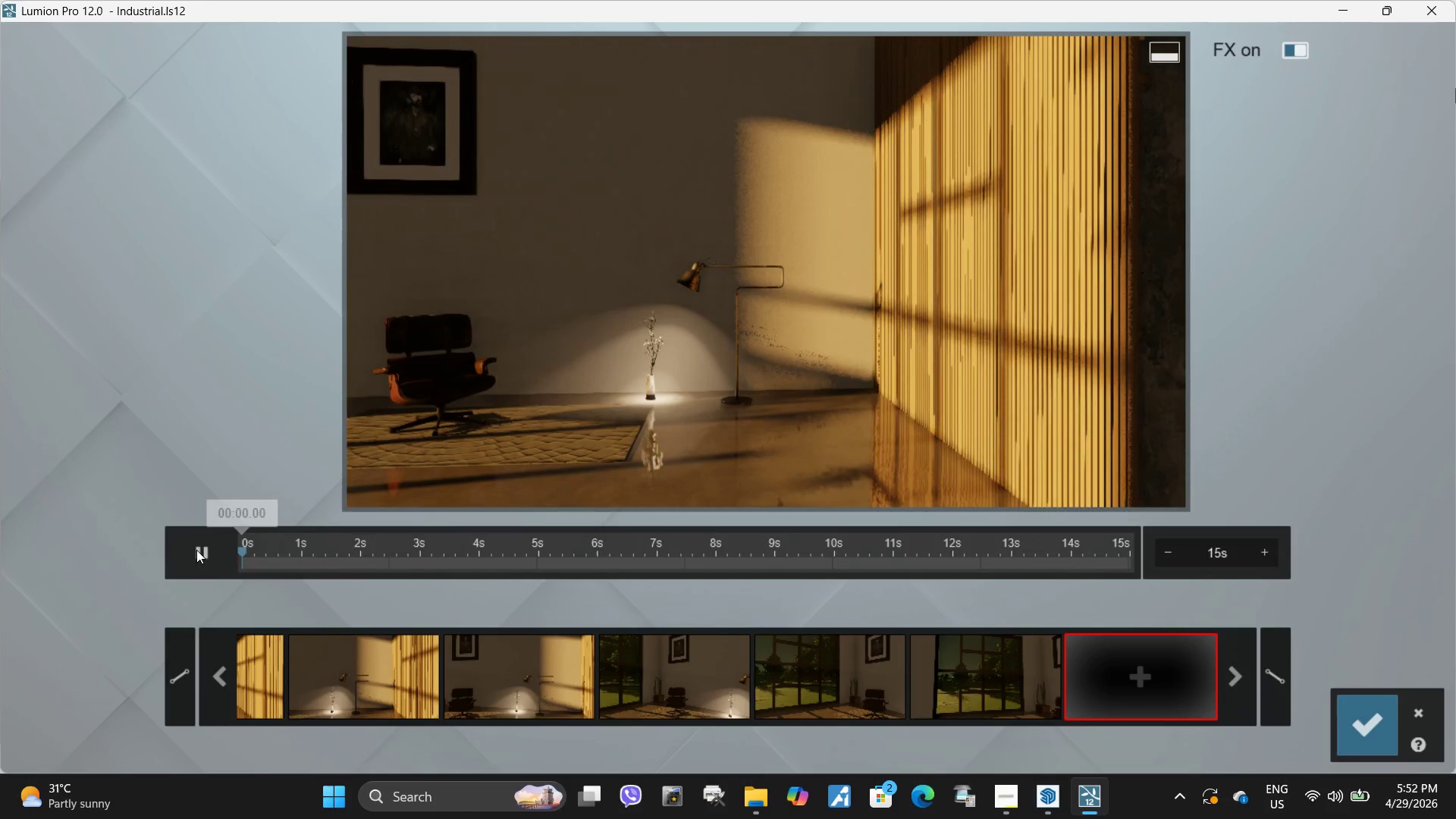 
left_click([196, 550])
 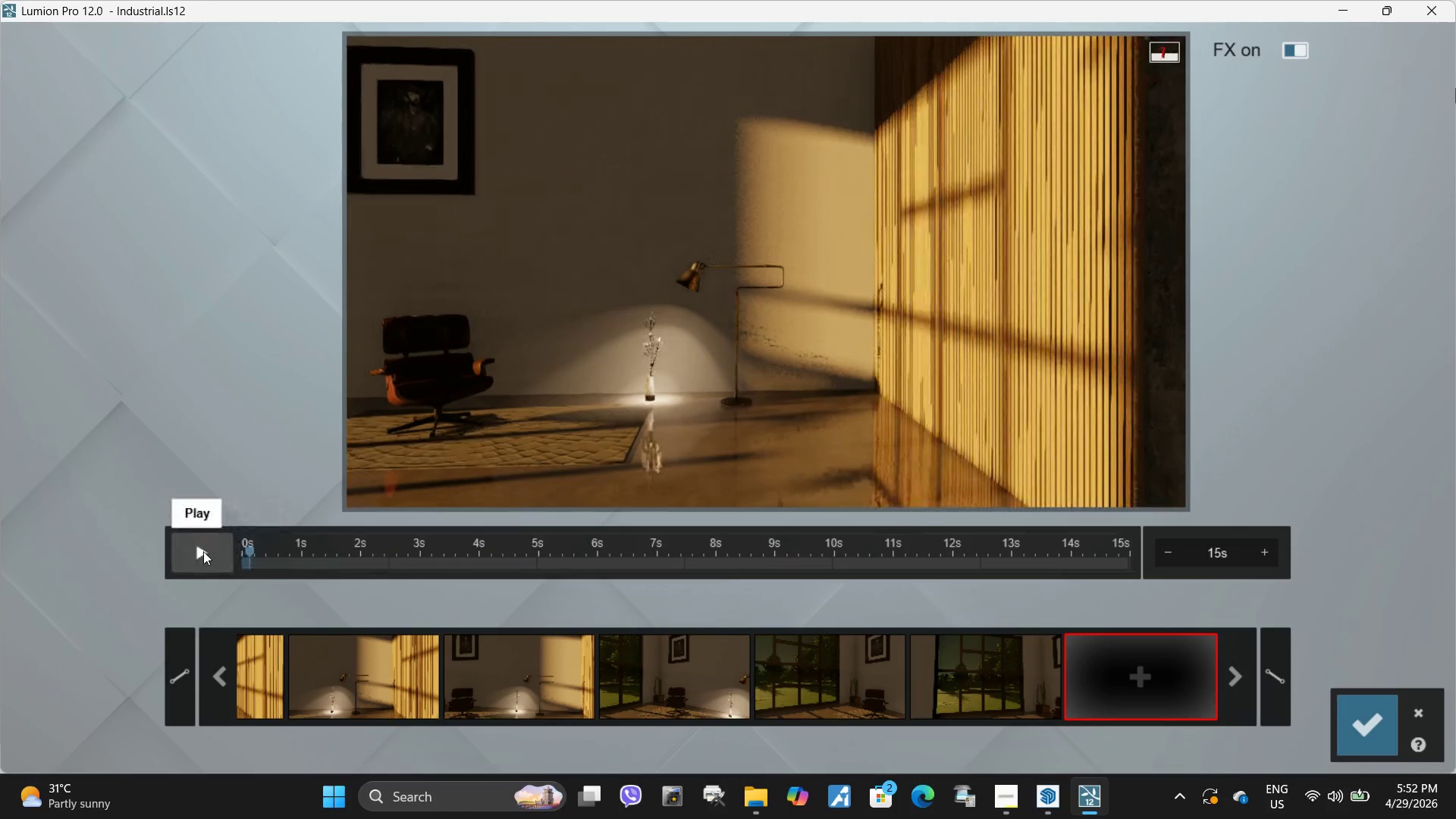 
left_click([199, 552])
 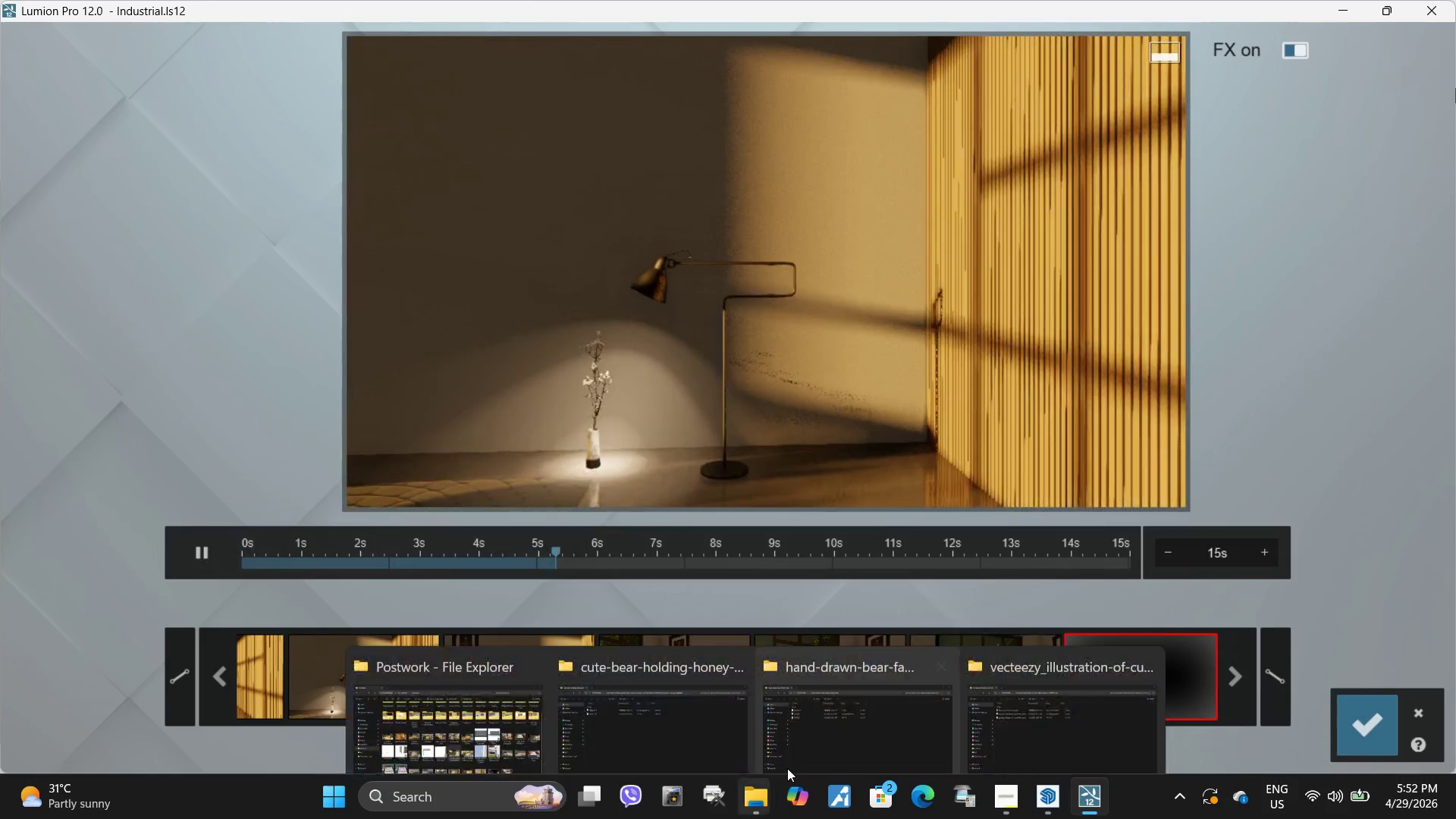 
wait(10.28)
 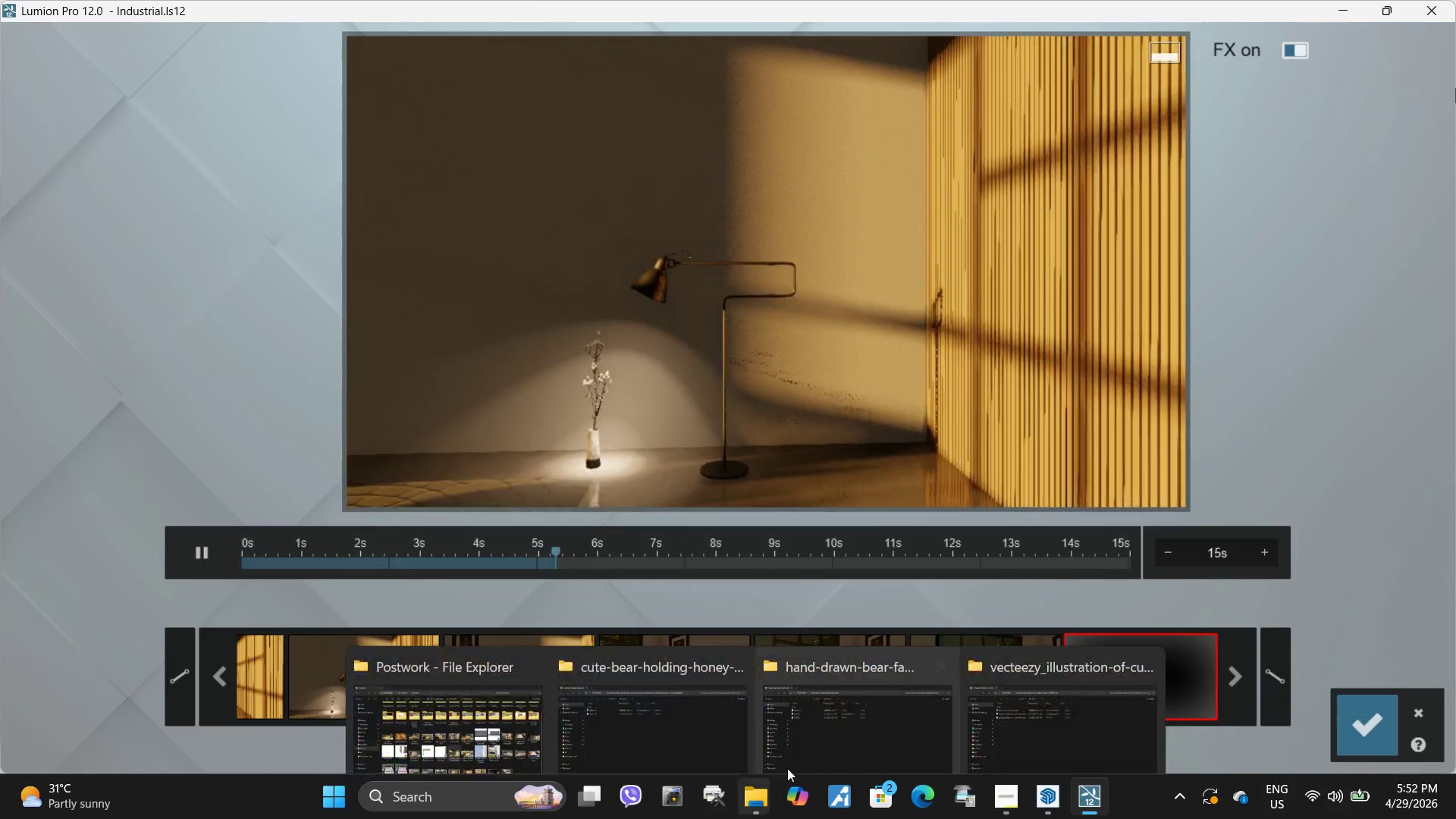 
mouse_move([1043, 582])
 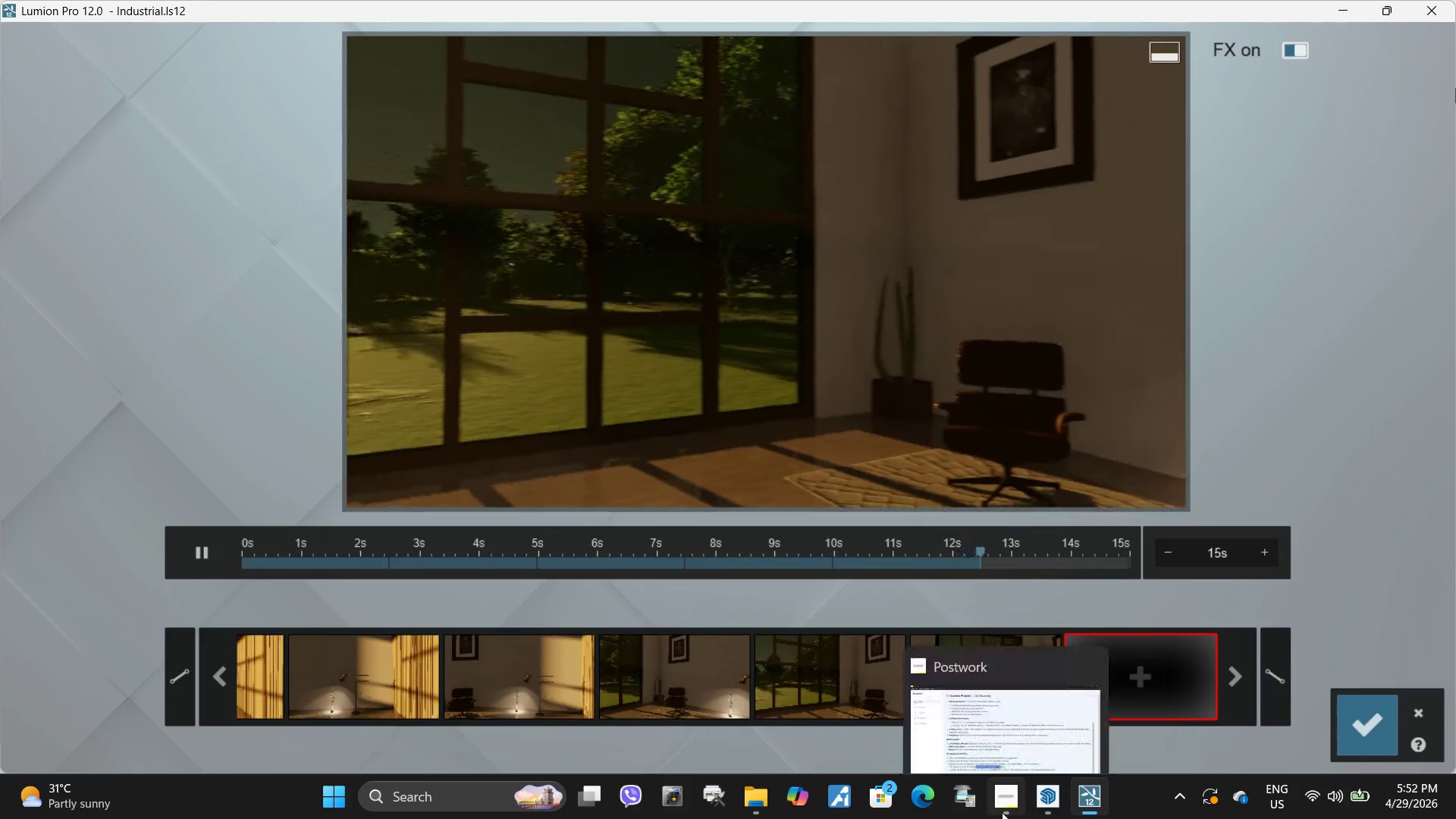 
left_click([1002, 812])